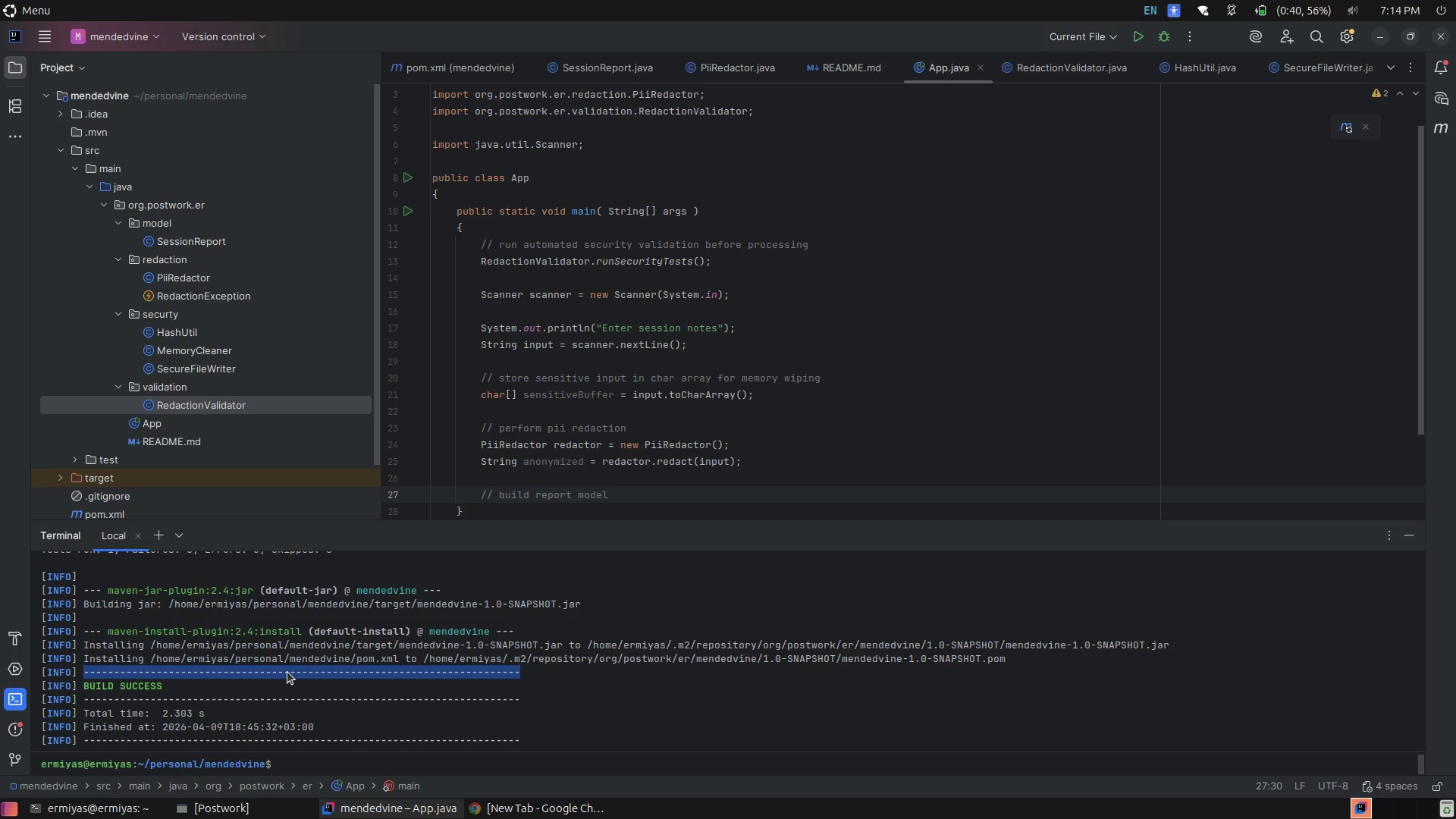 
wait(11.4)
 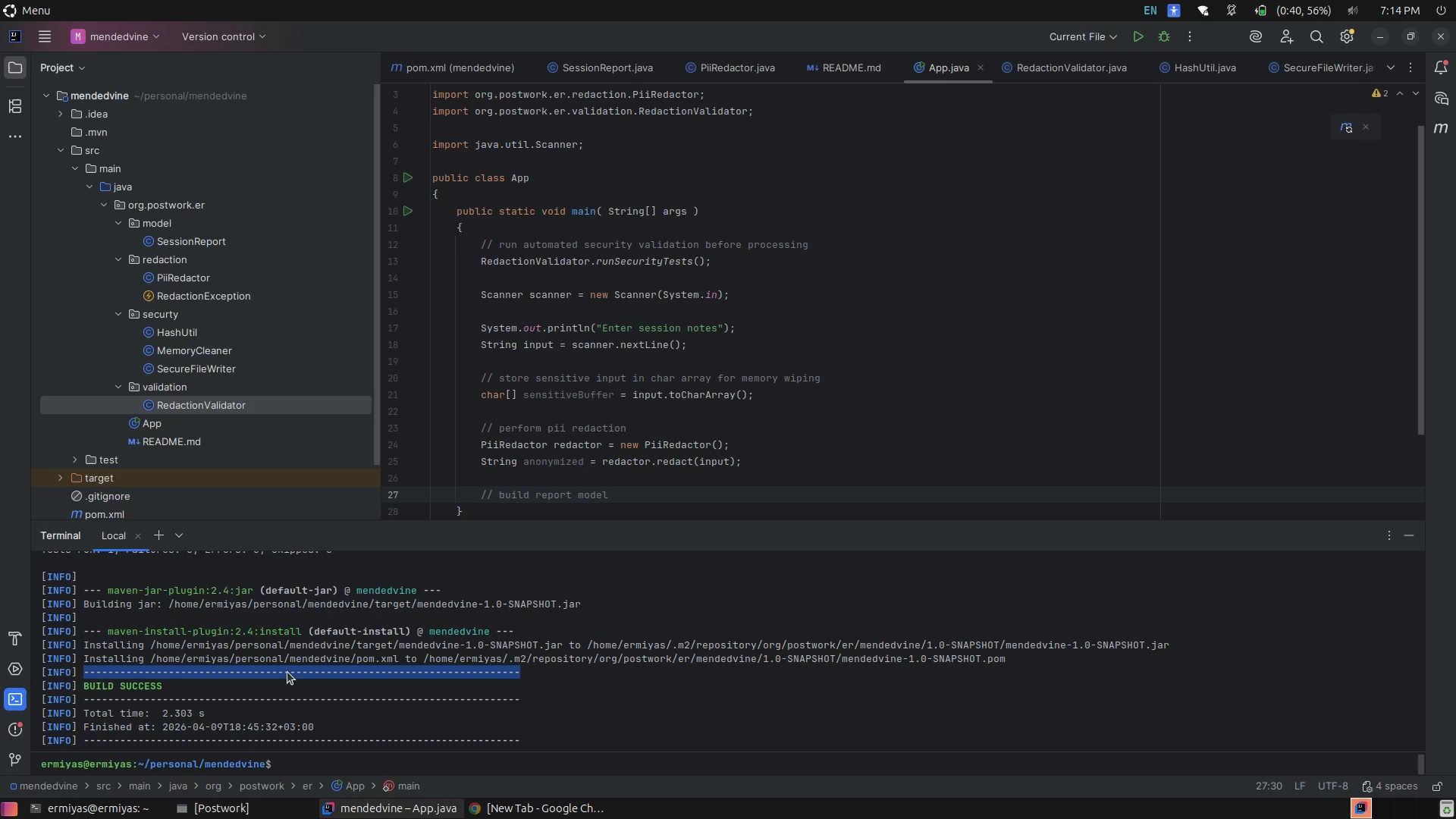 
left_click([539, 655])
 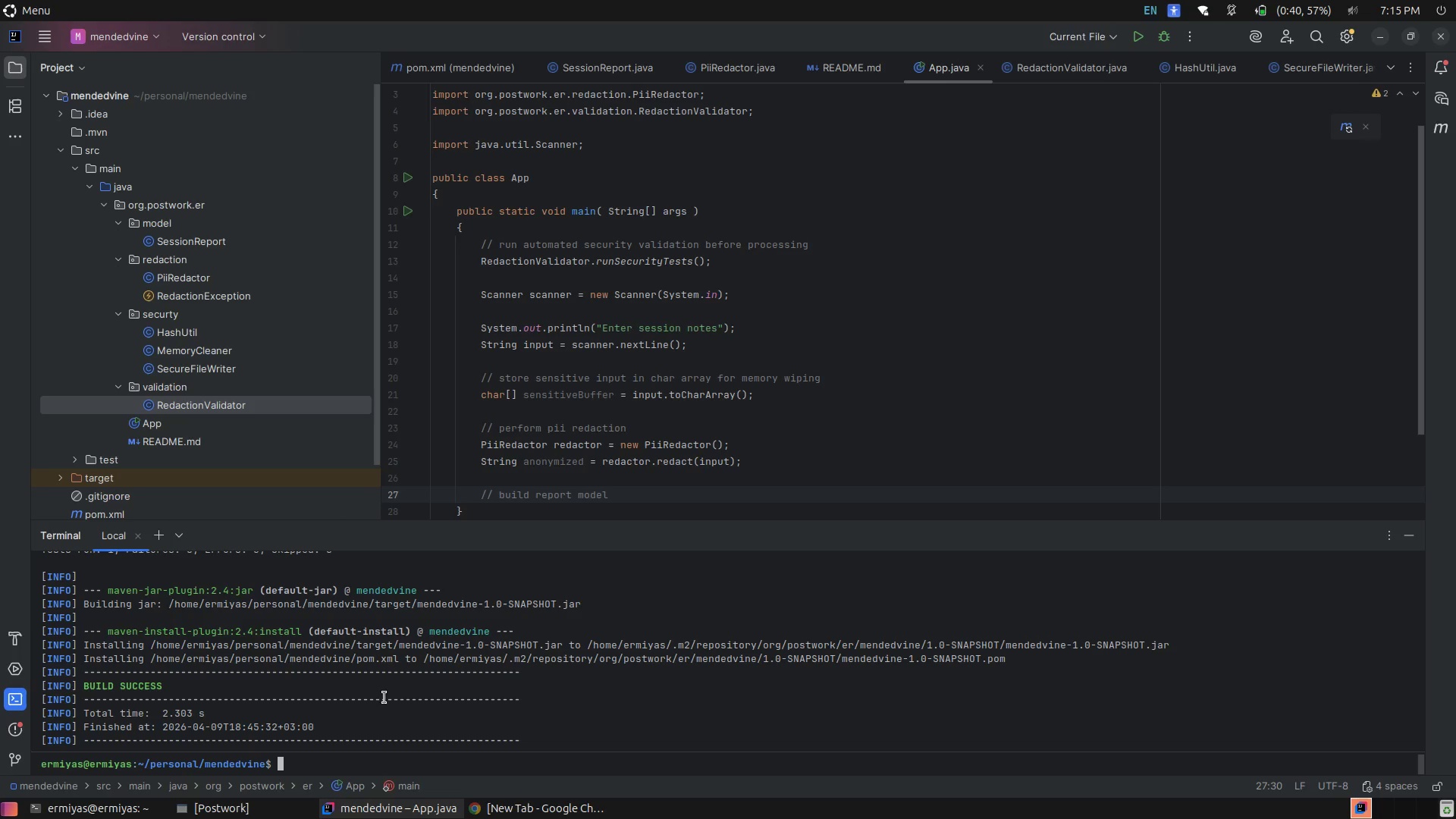 
wait(8.17)
 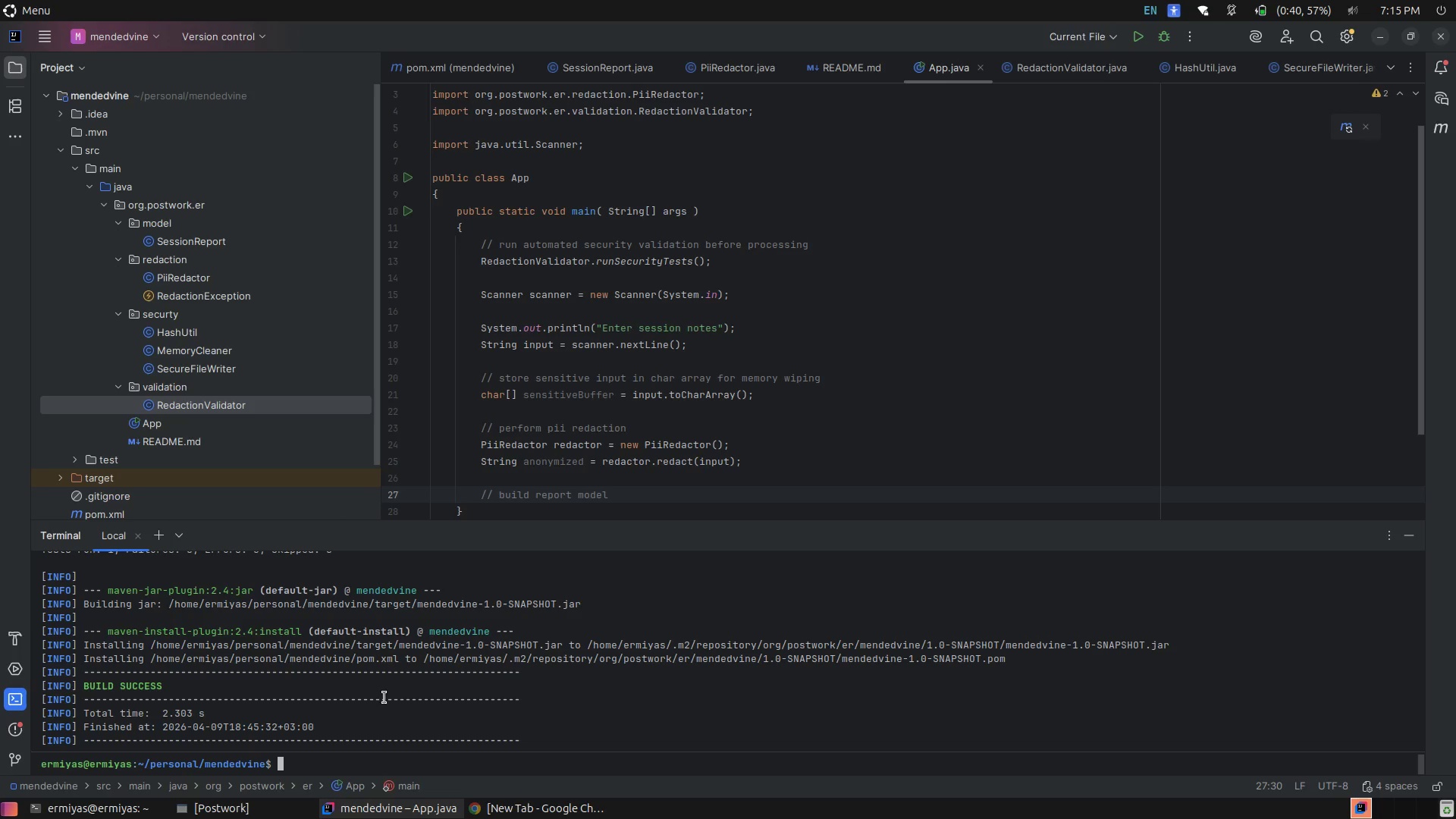 
left_click([410, 707])
 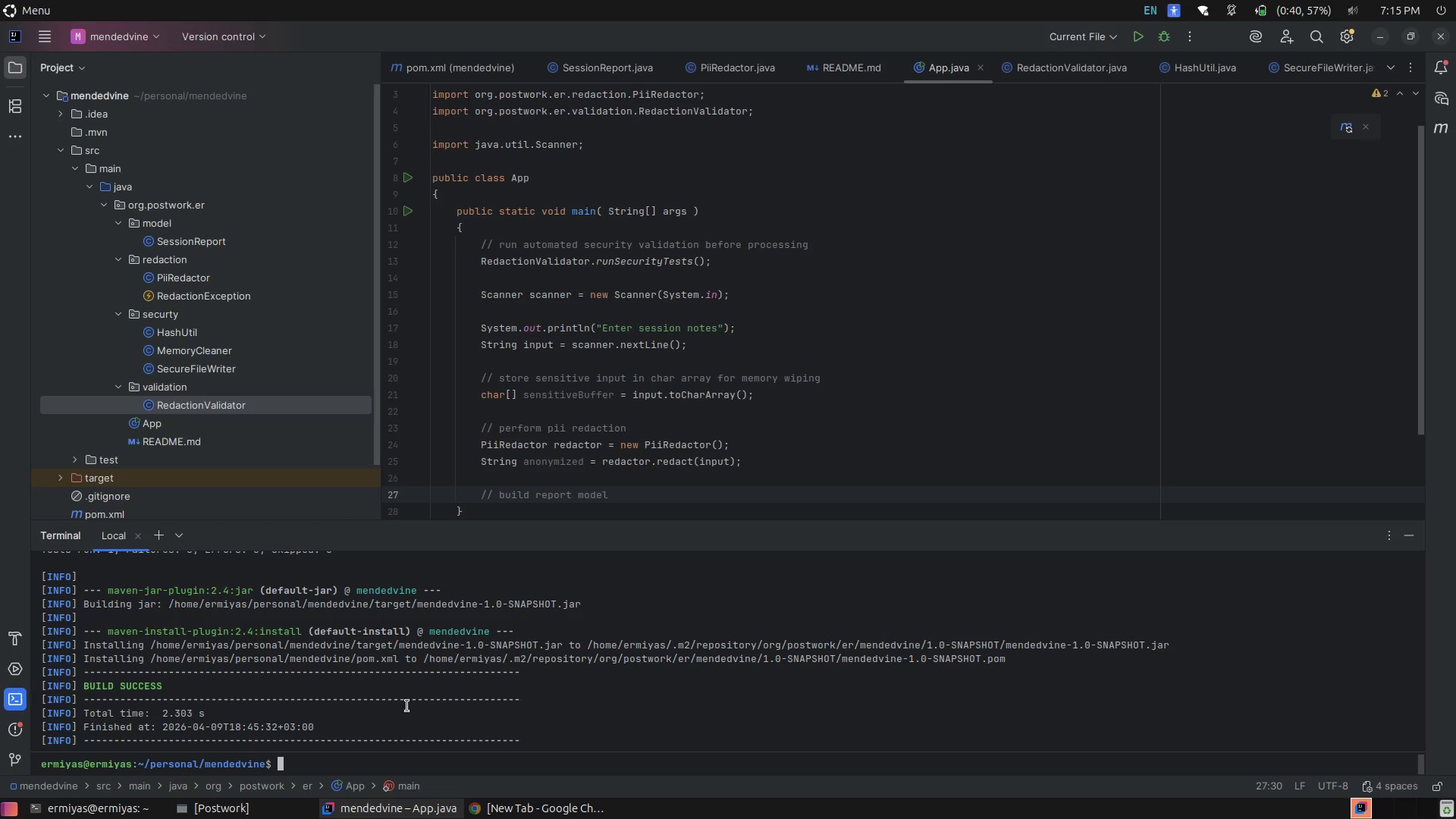 
left_click([407, 706])
 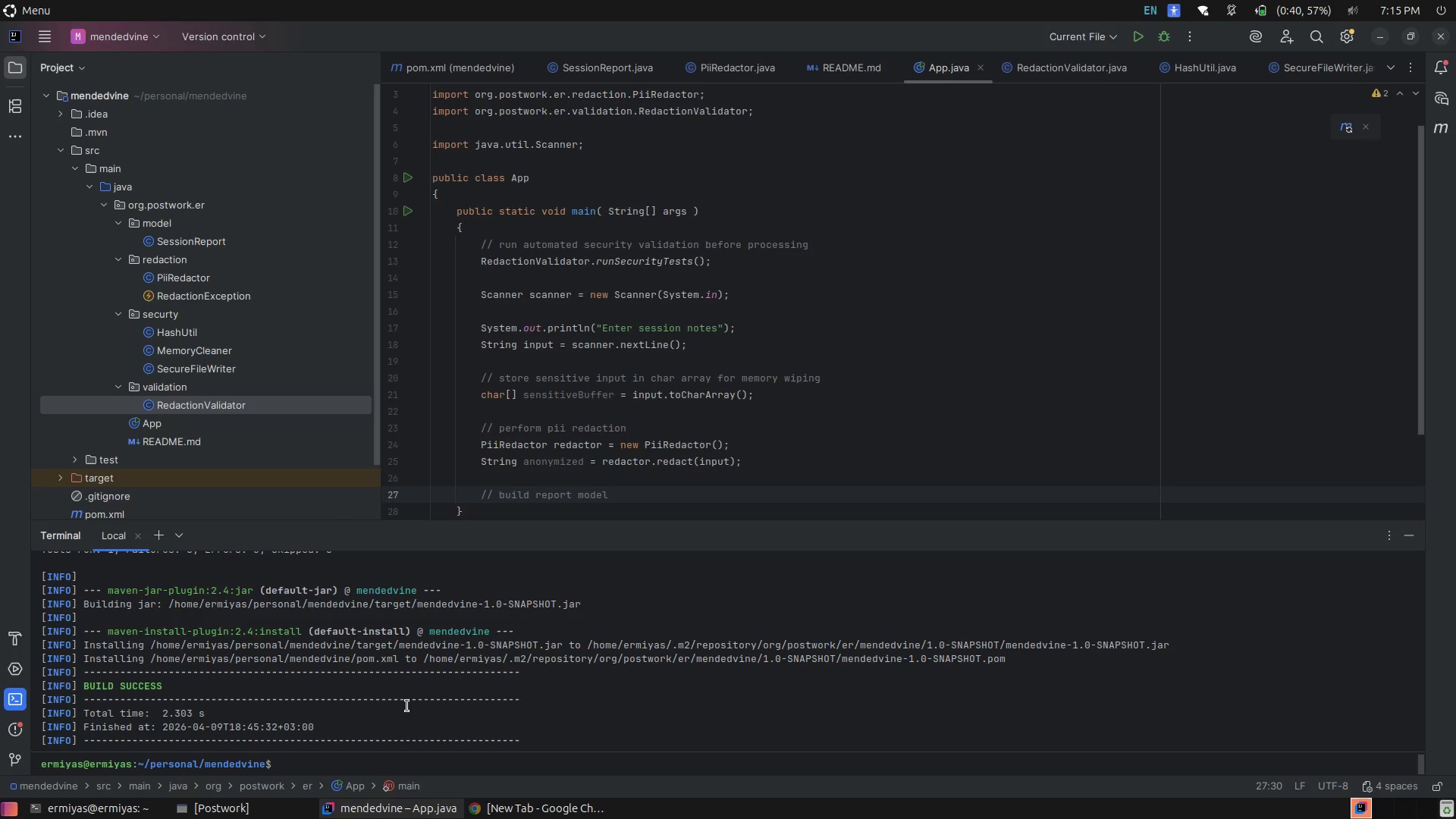 
left_click([407, 706])
 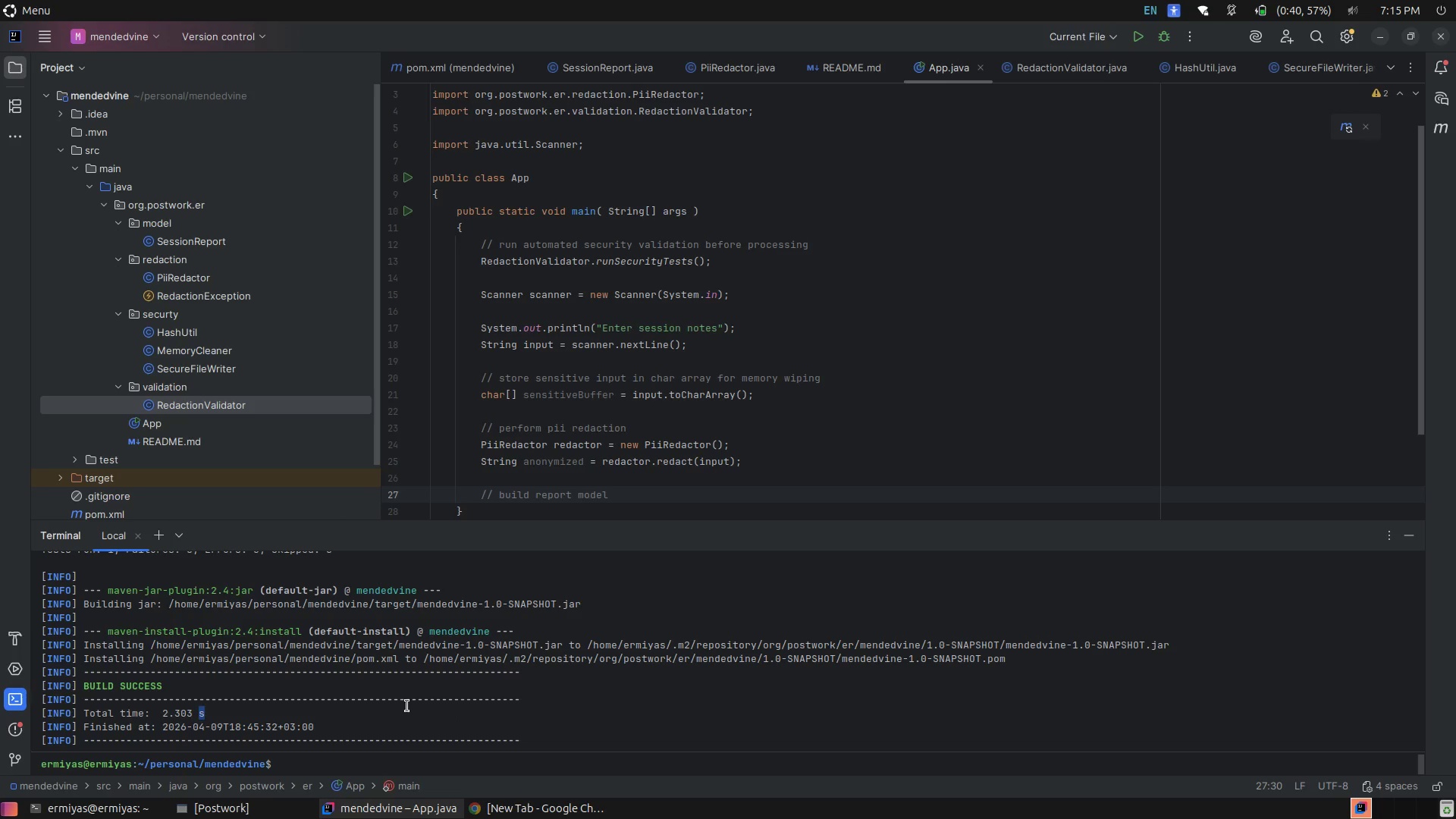 
left_click([407, 706])
 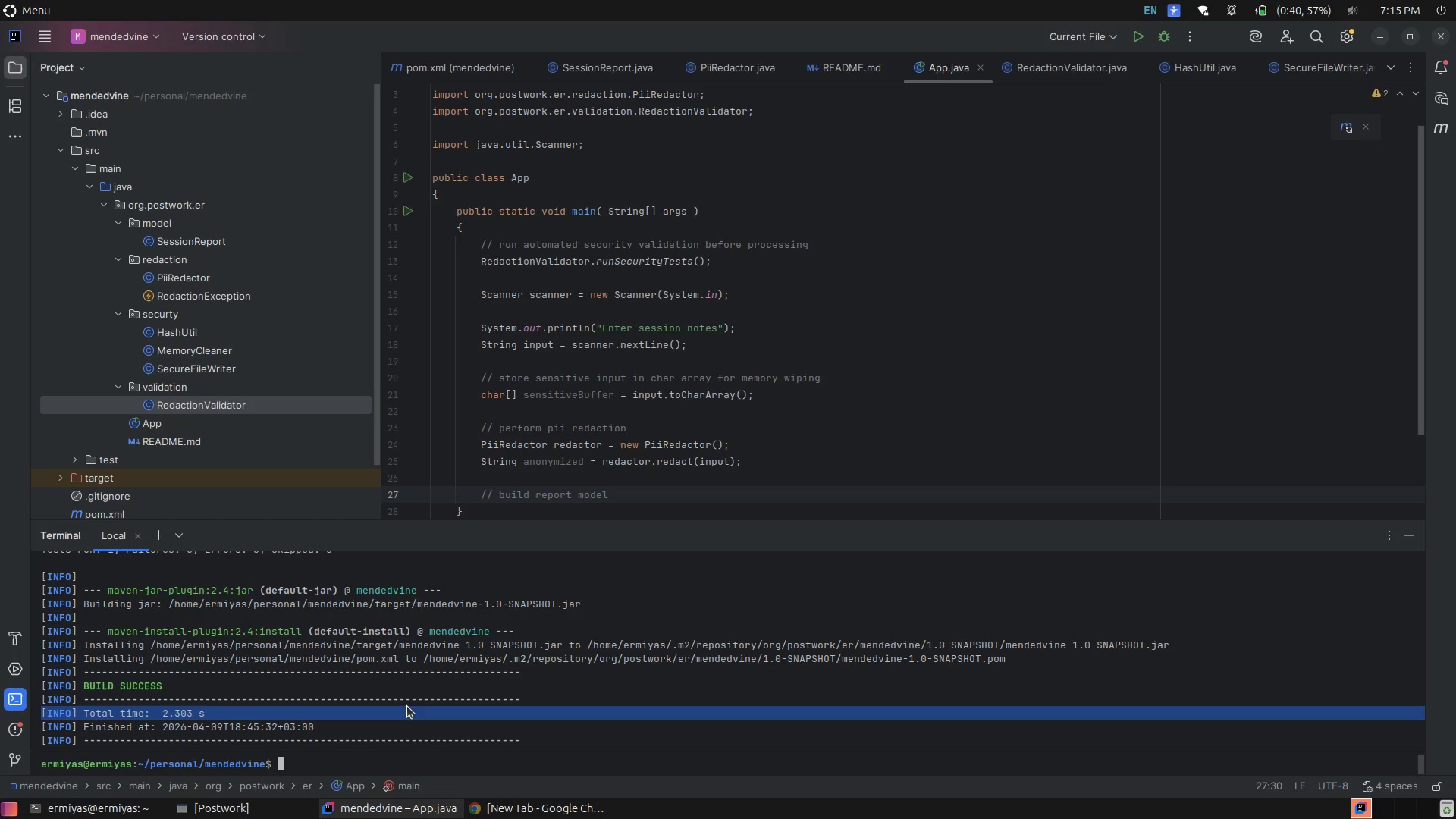 
wait(12.63)
 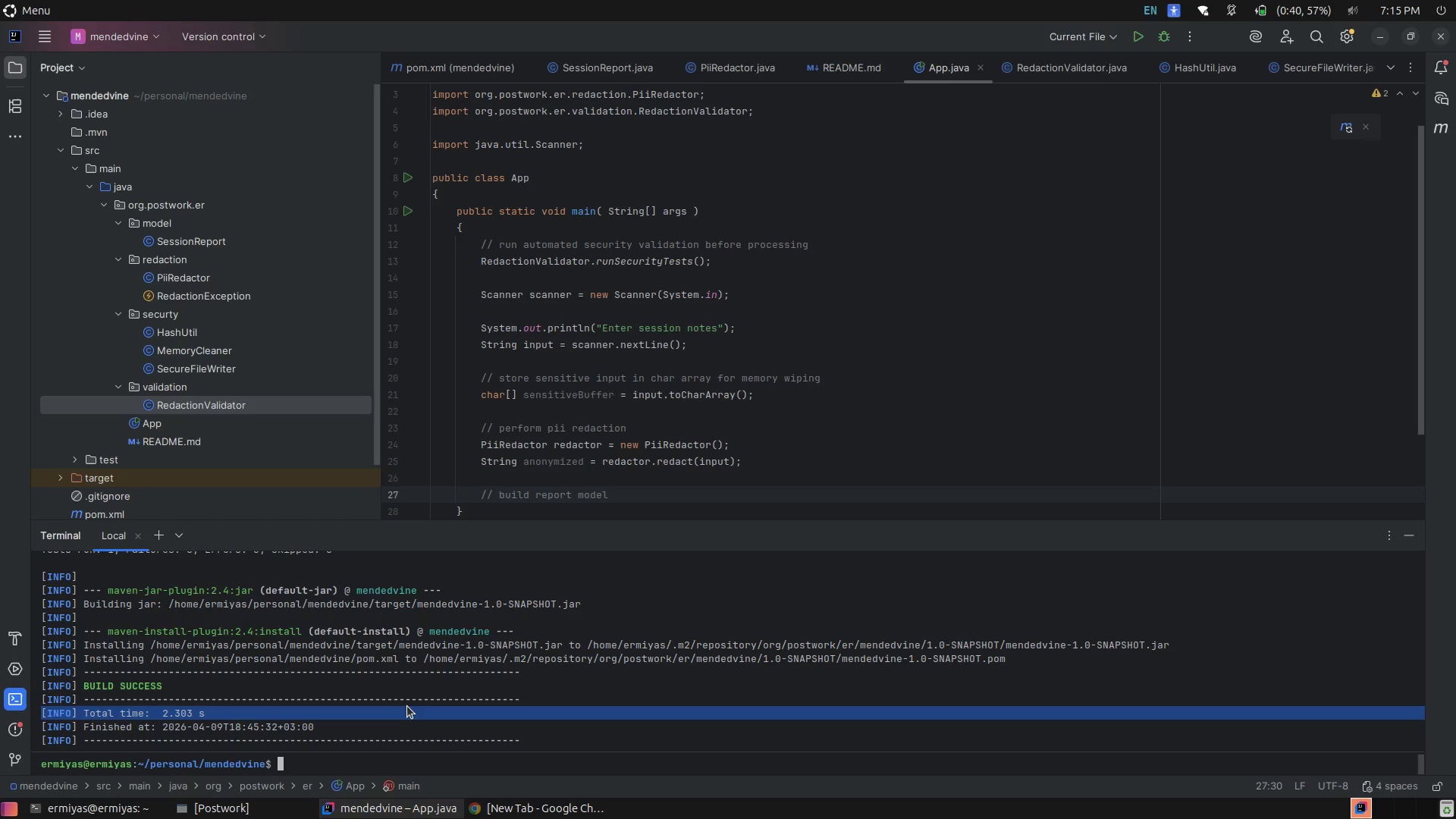 
left_click([464, 716])
 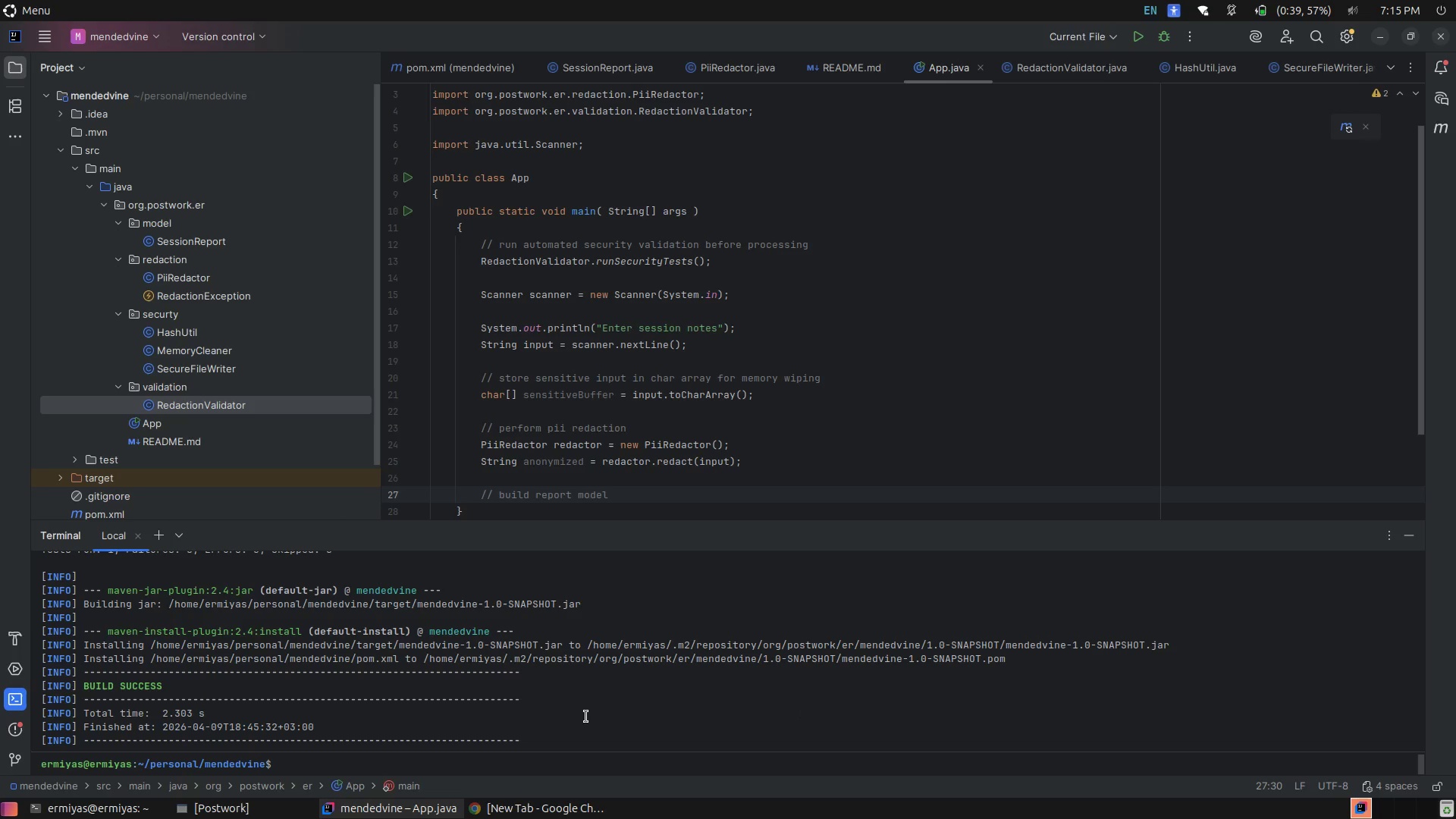 
wait(15.12)
 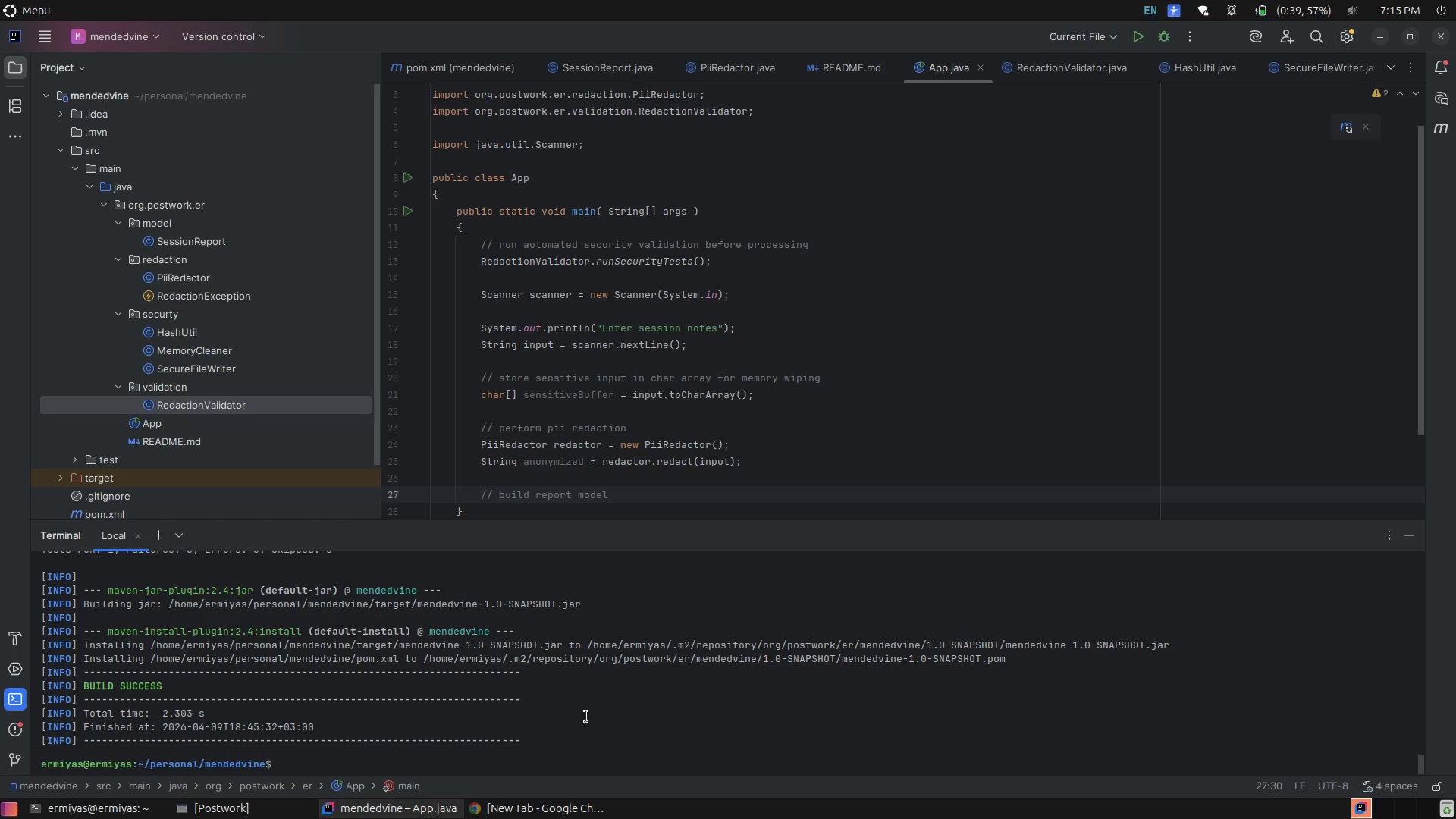 
scroll: coordinate [586, 717], scroll_direction: up, amount: 6.0
 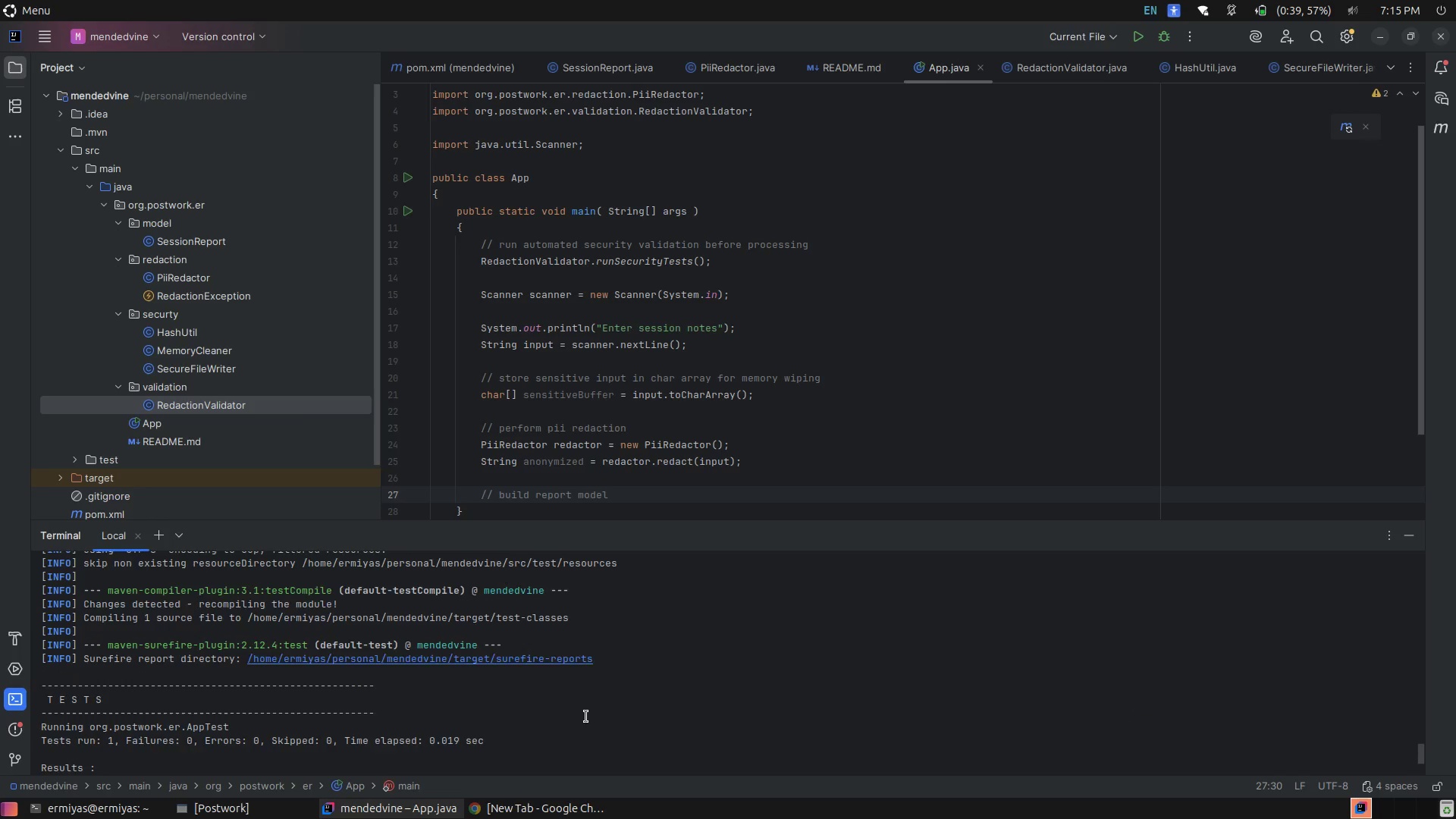 
scroll: coordinate [841, 340], scroll_direction: down, amount: 15.0
 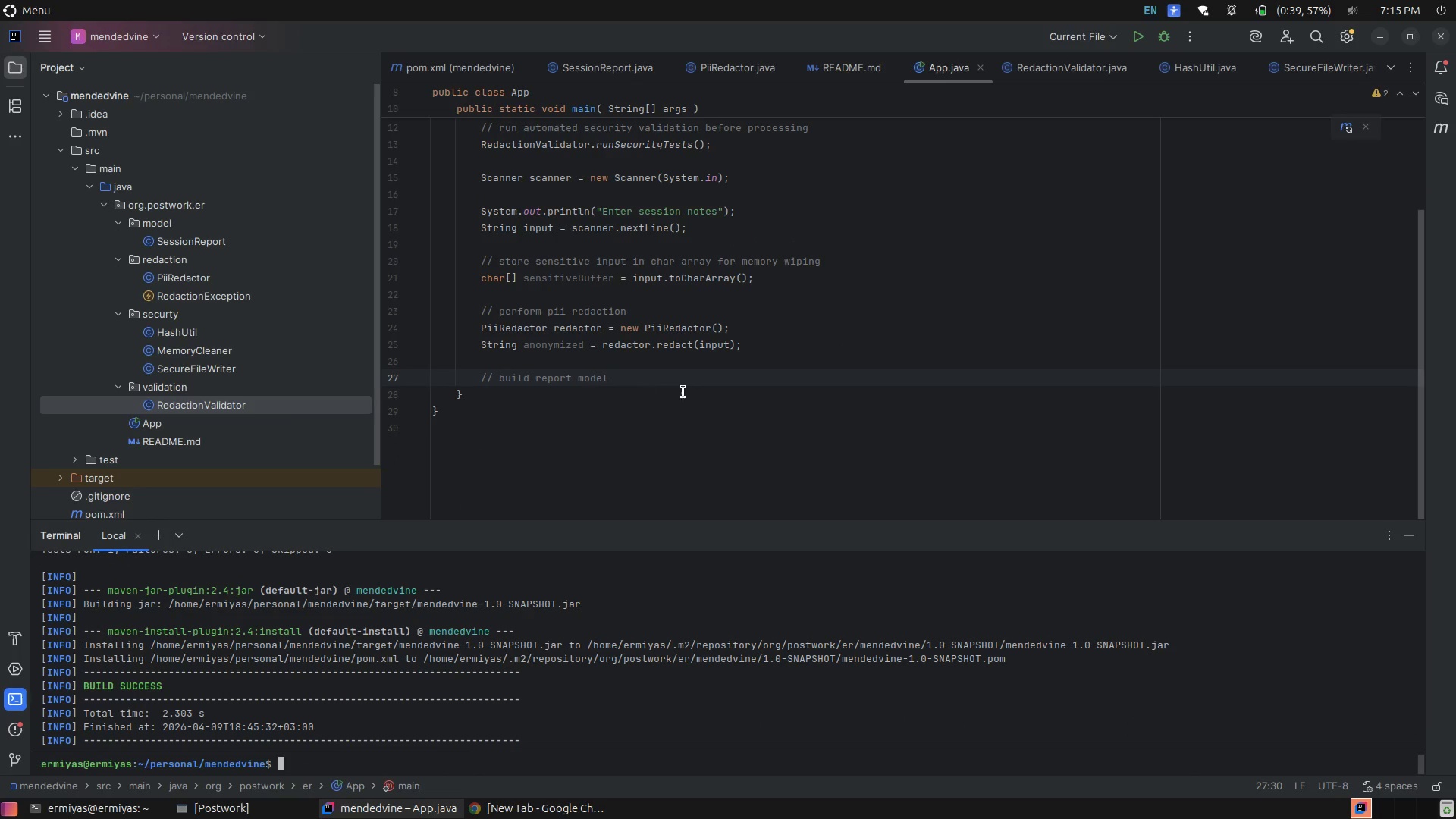 
left_click([698, 381])
 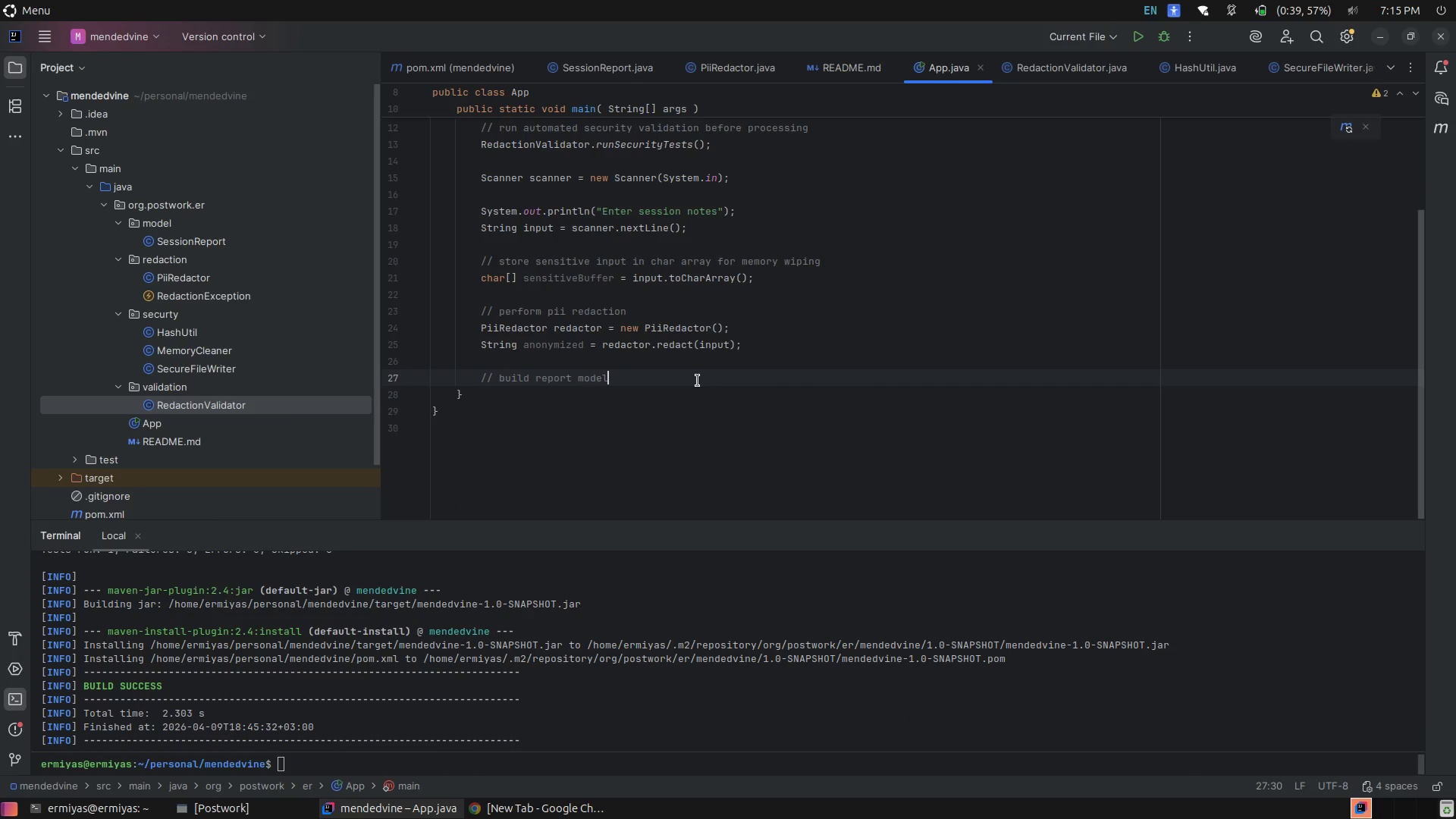 
key(Enter)
 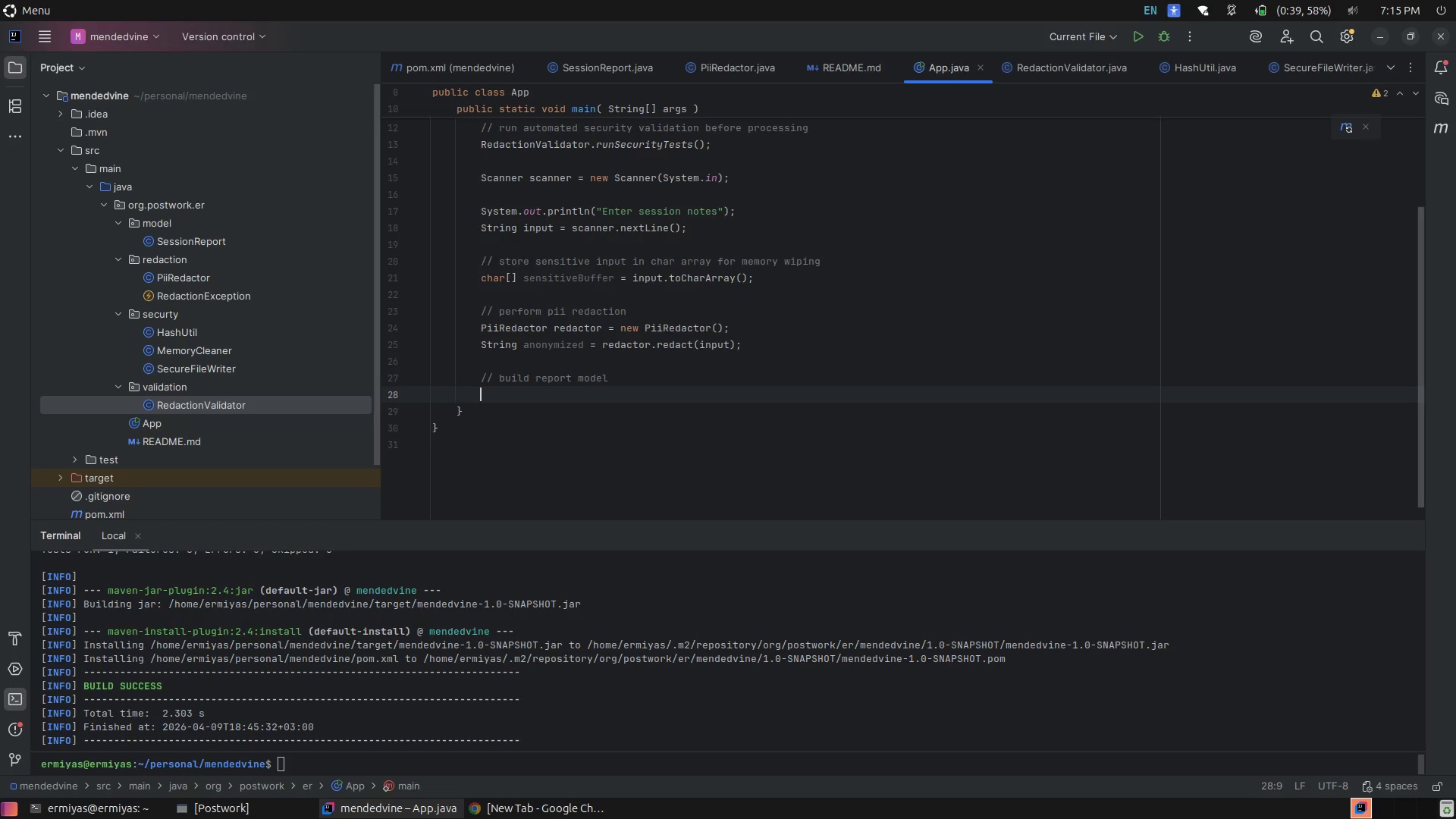 
wait(15.65)
 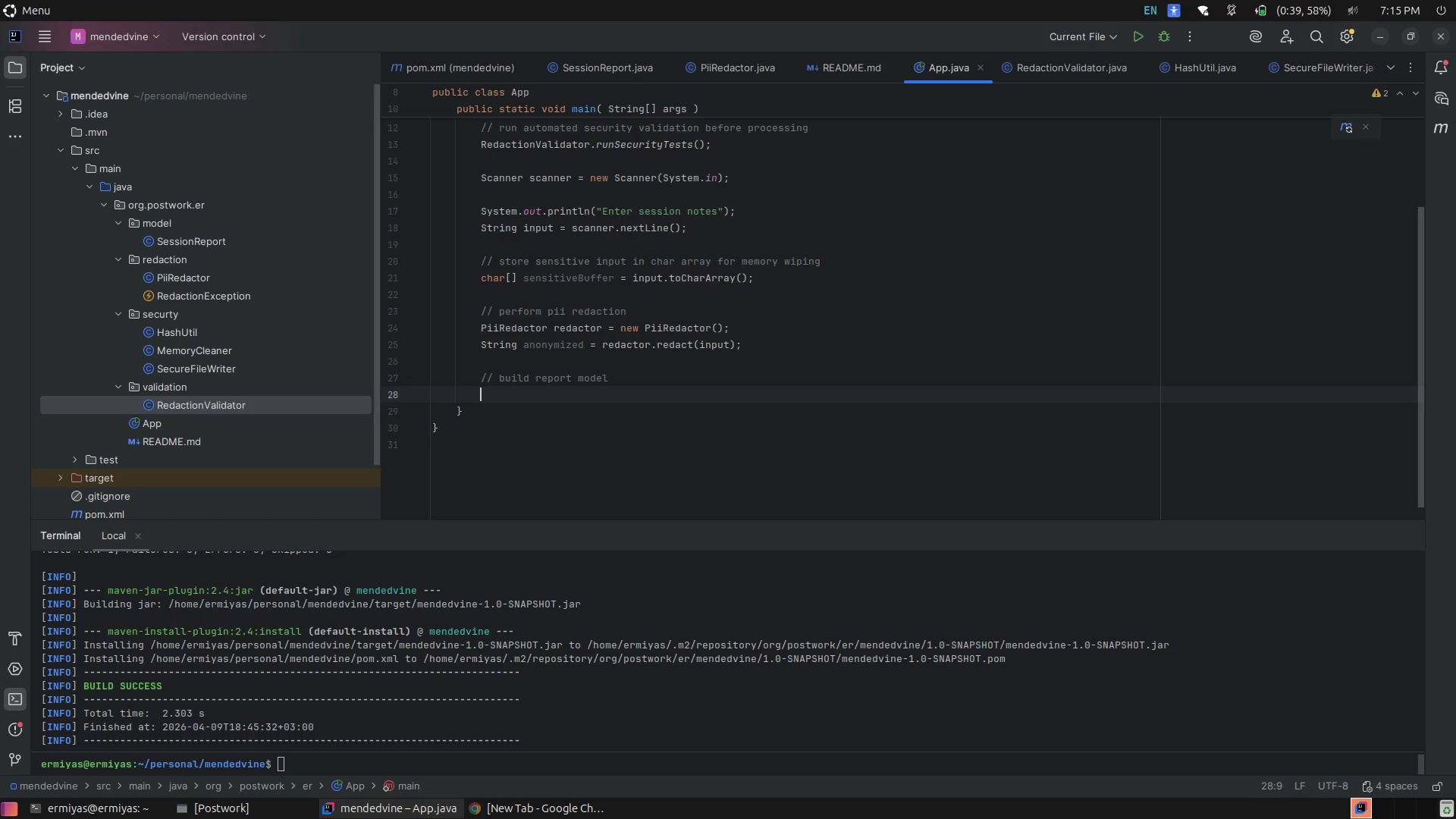 
left_click([540, 390])
 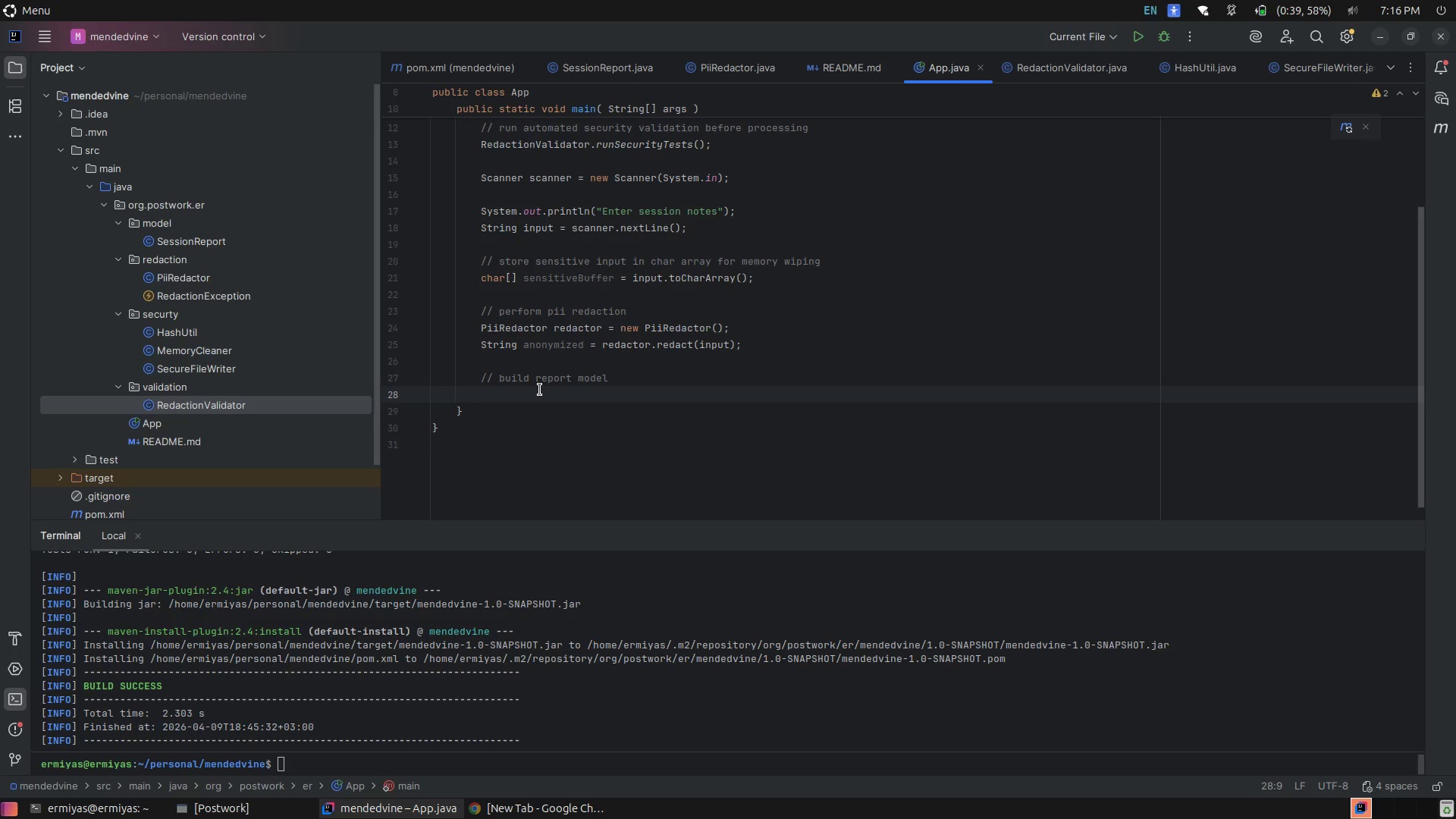 
wait(11.66)
 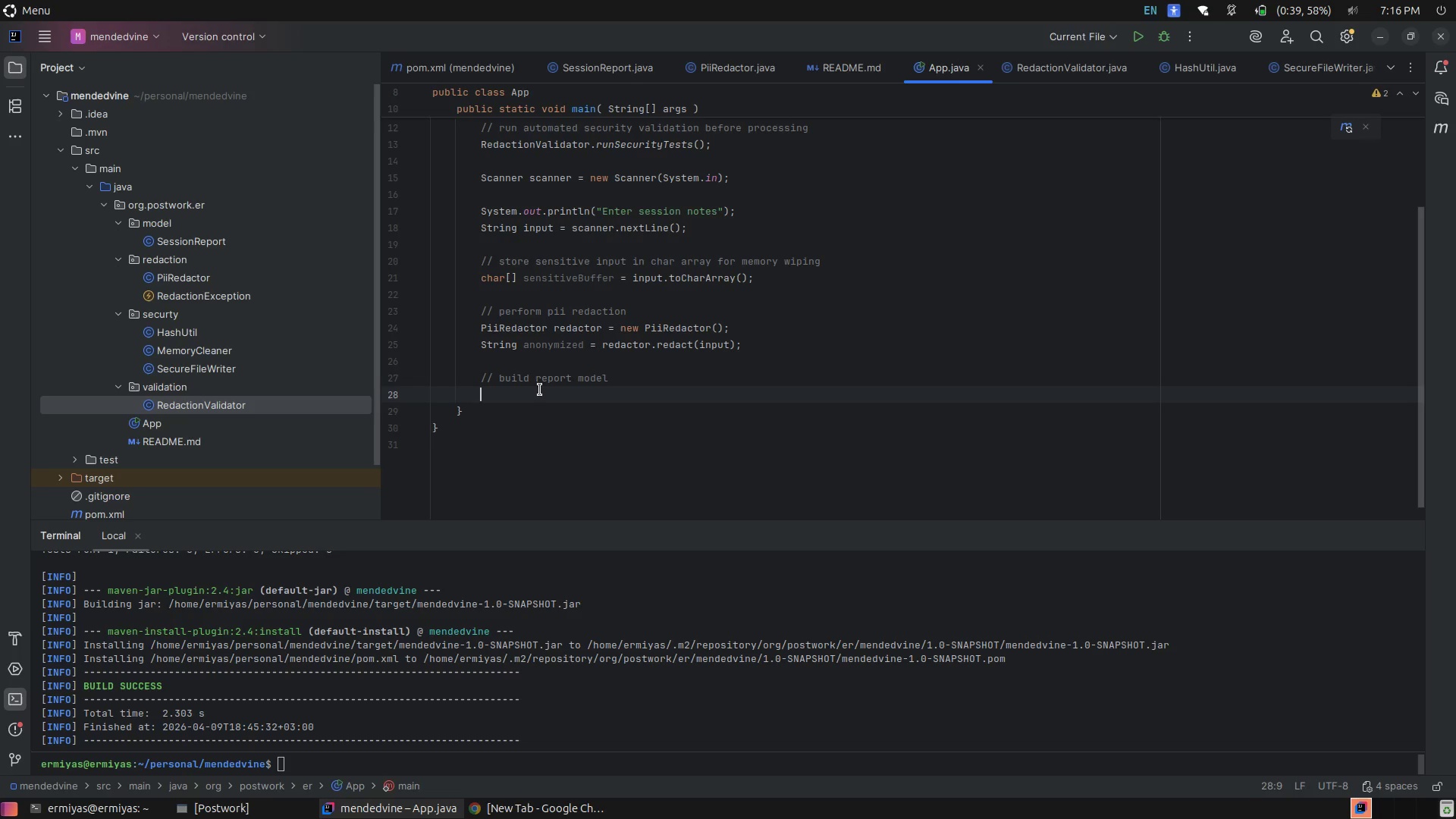 
type(Sess)
key(Tab)
type( rep)
key(Tab)
type( = new Sessio)
key(Tab)
 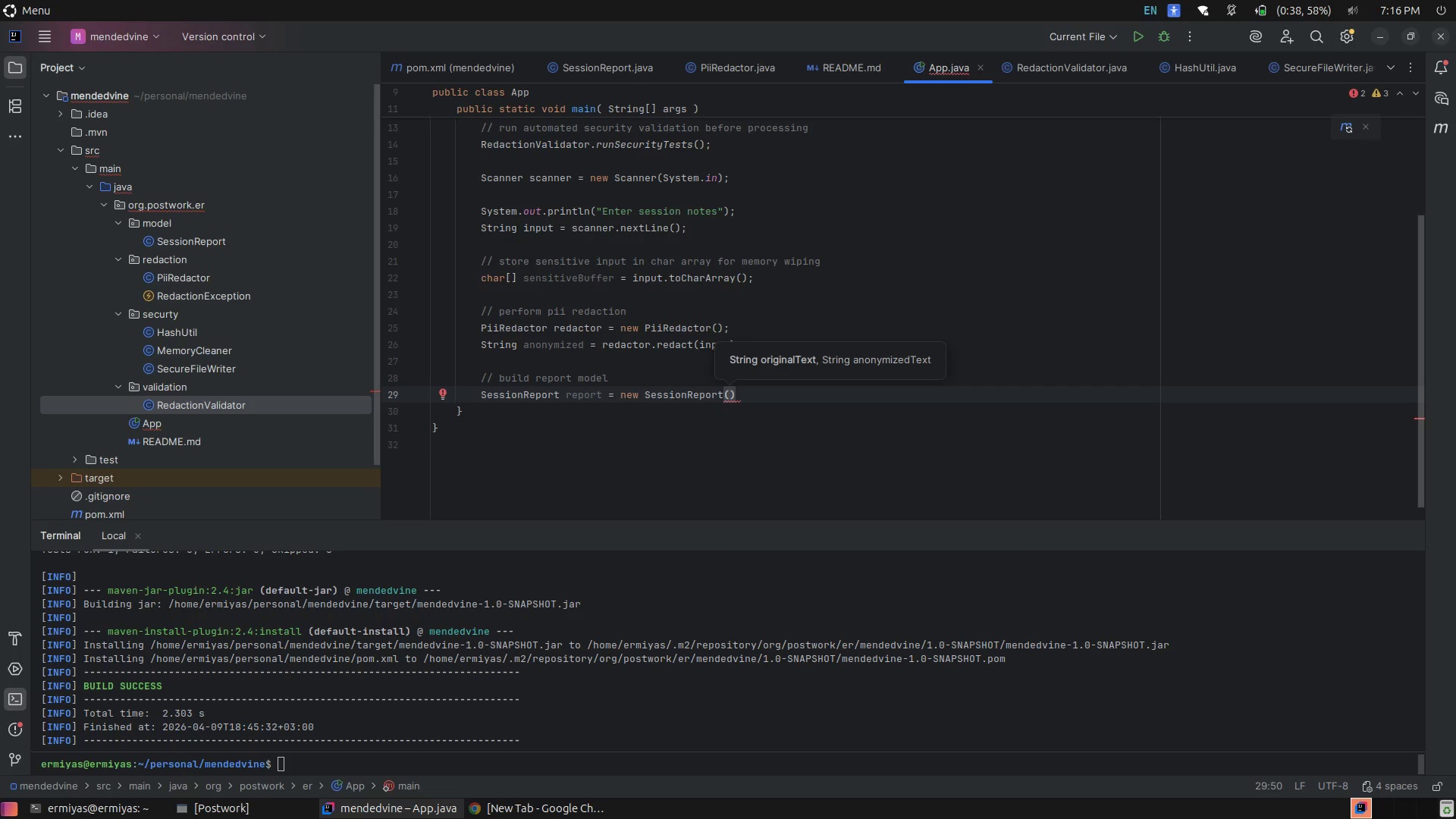 
type(in)
key(Tab)
type(, ano)
key(Tab)
 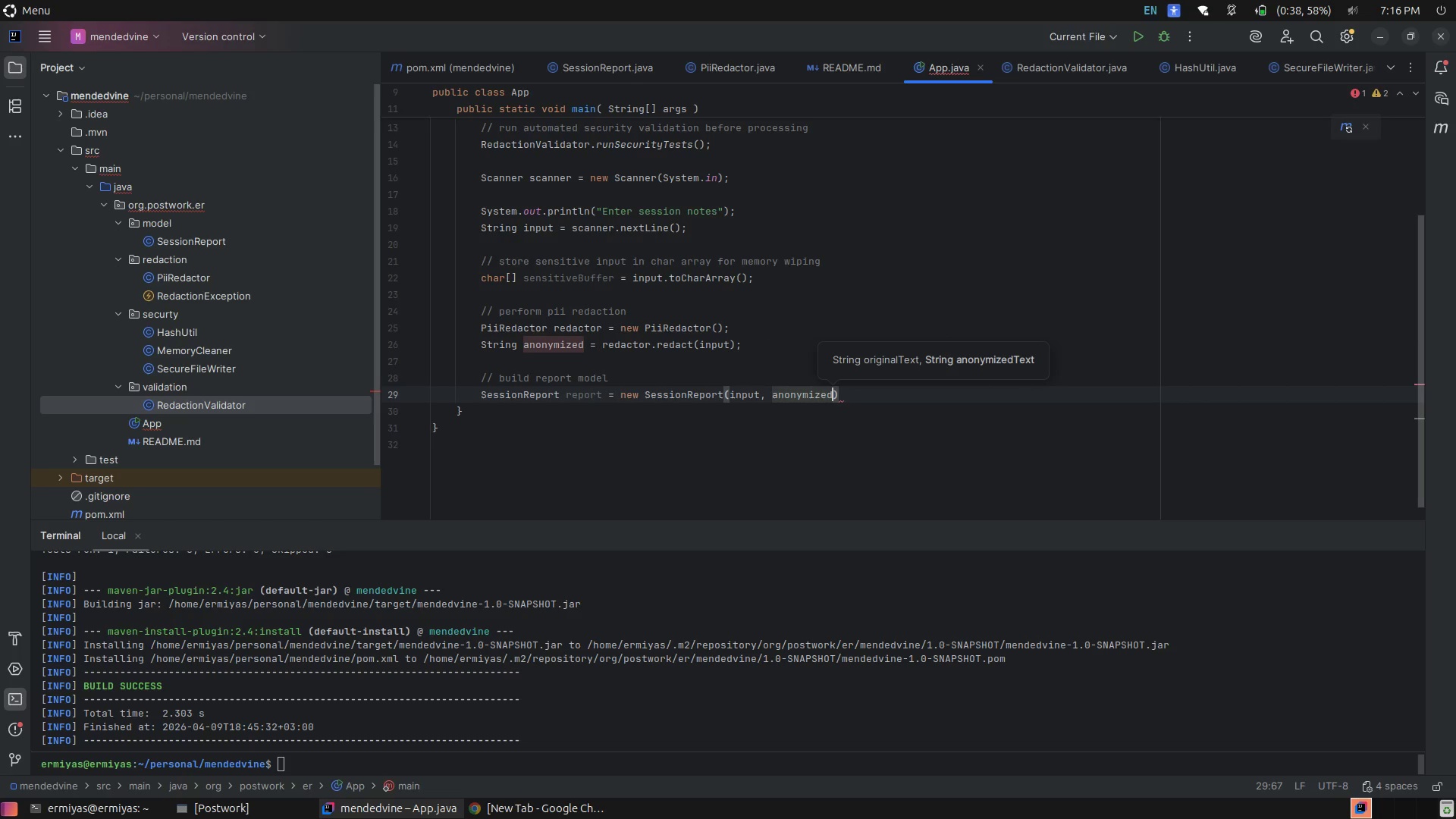 
key(ArrowRight)
 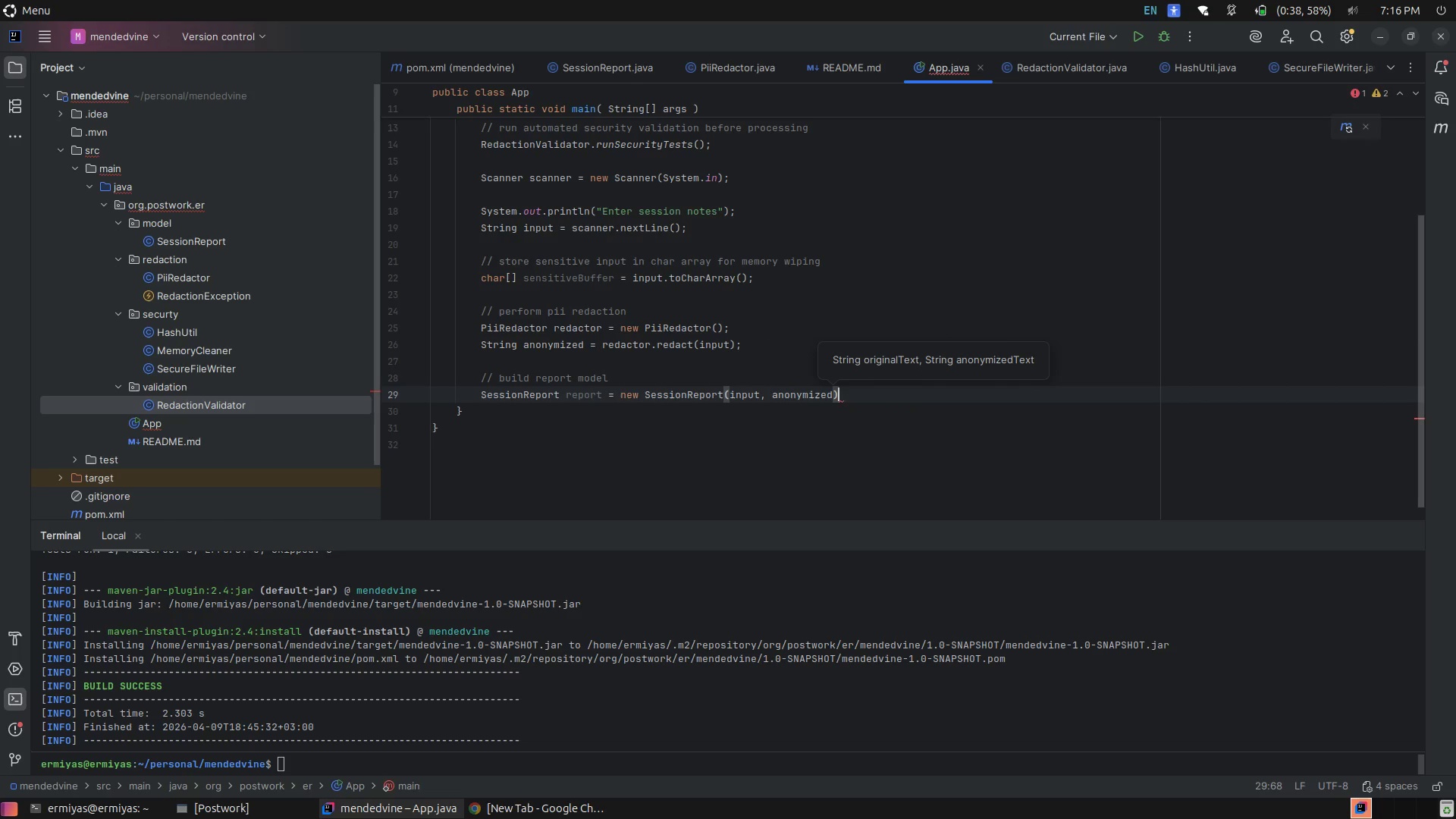 
key(Semicolon)
 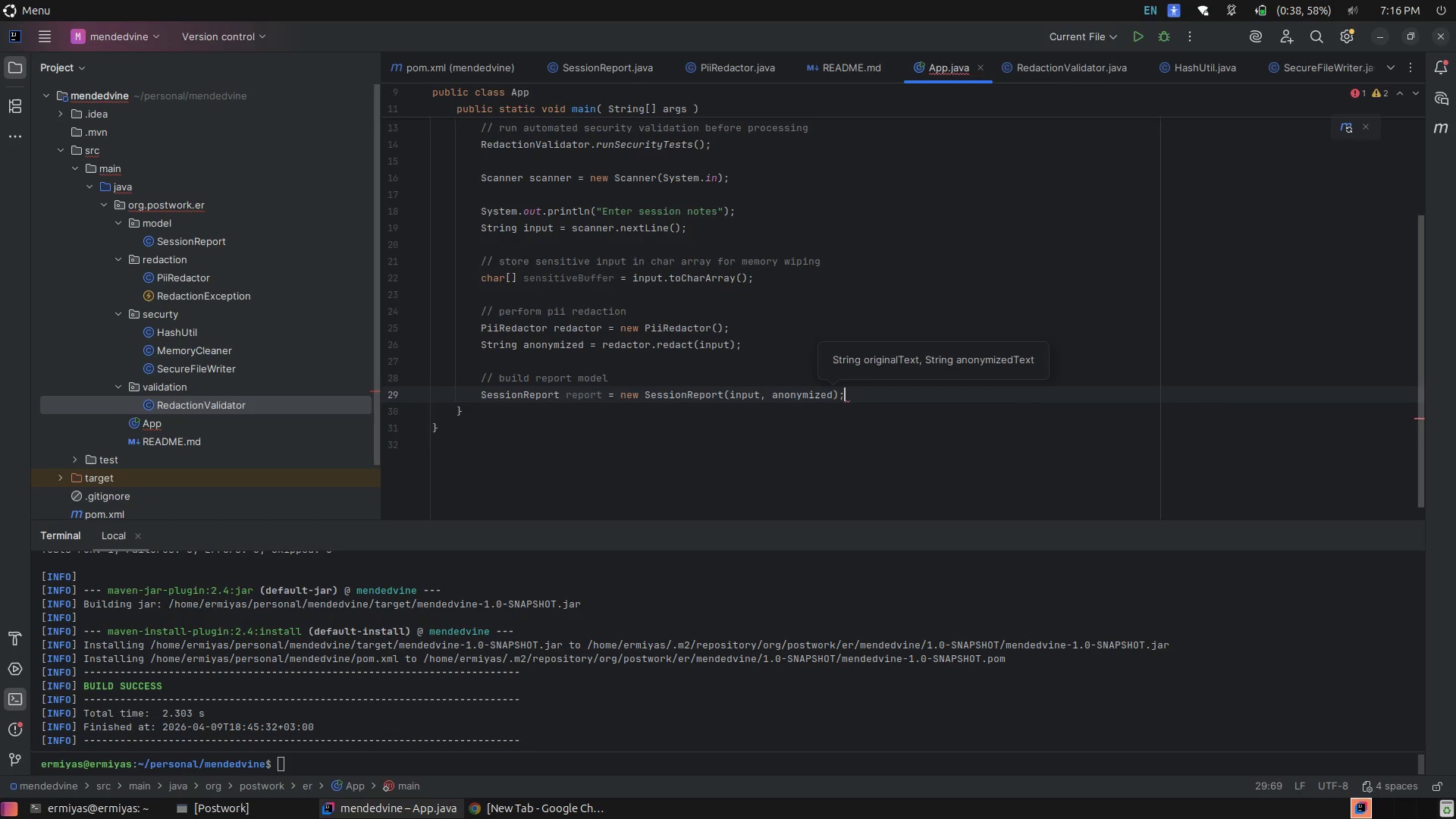 
key(Enter)
 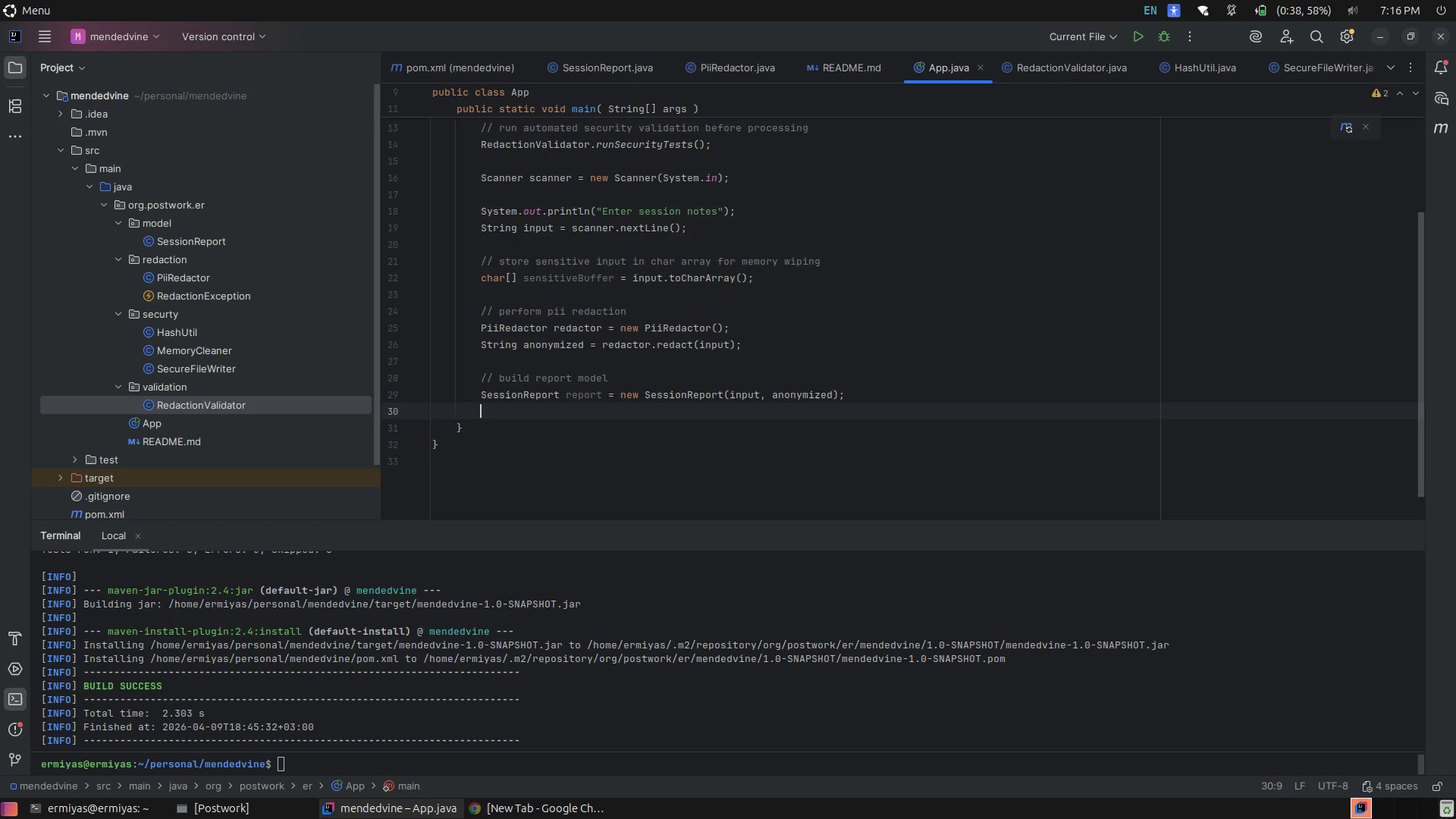 
wait(7.66)
 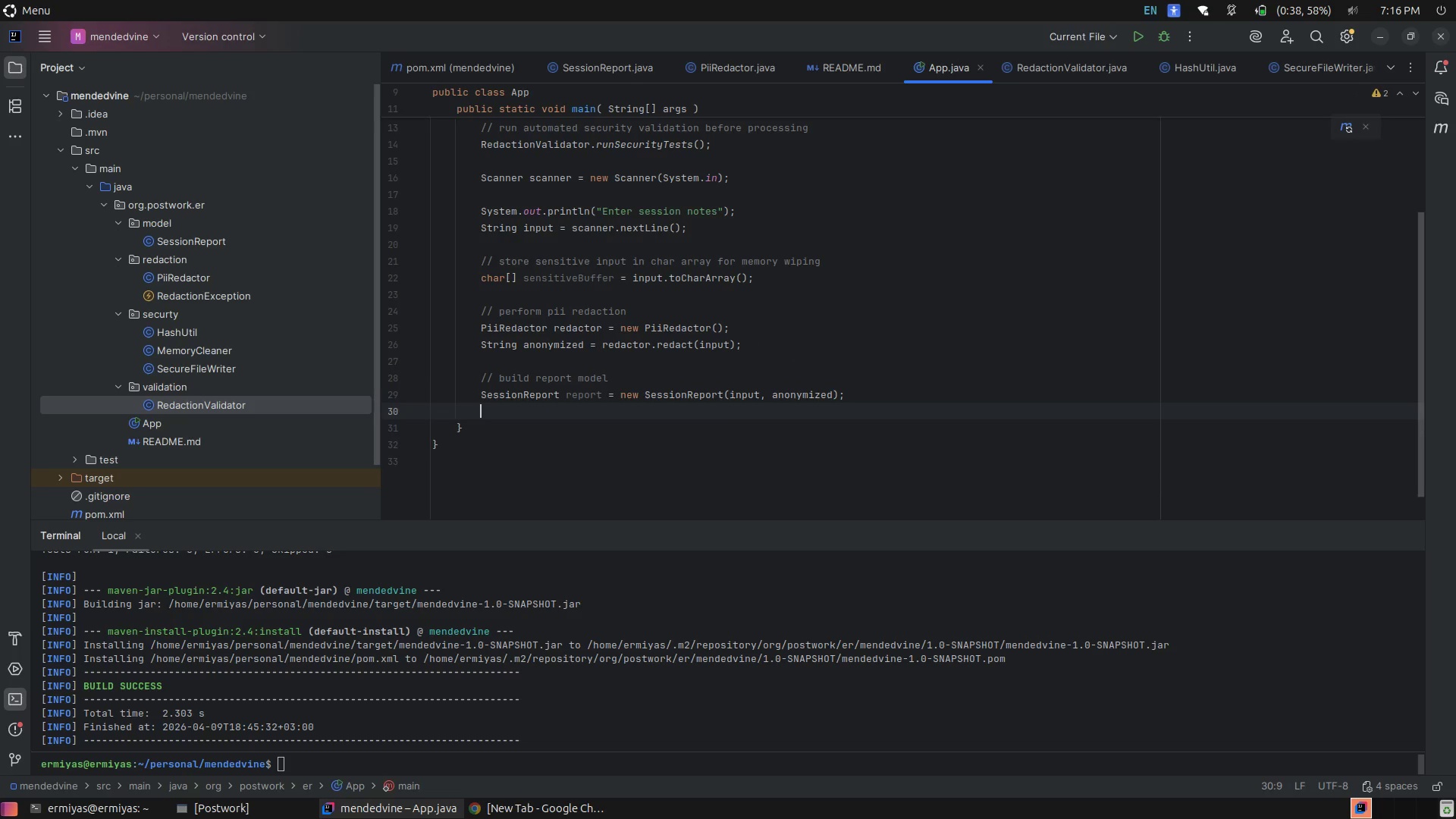 
key(Enter)
 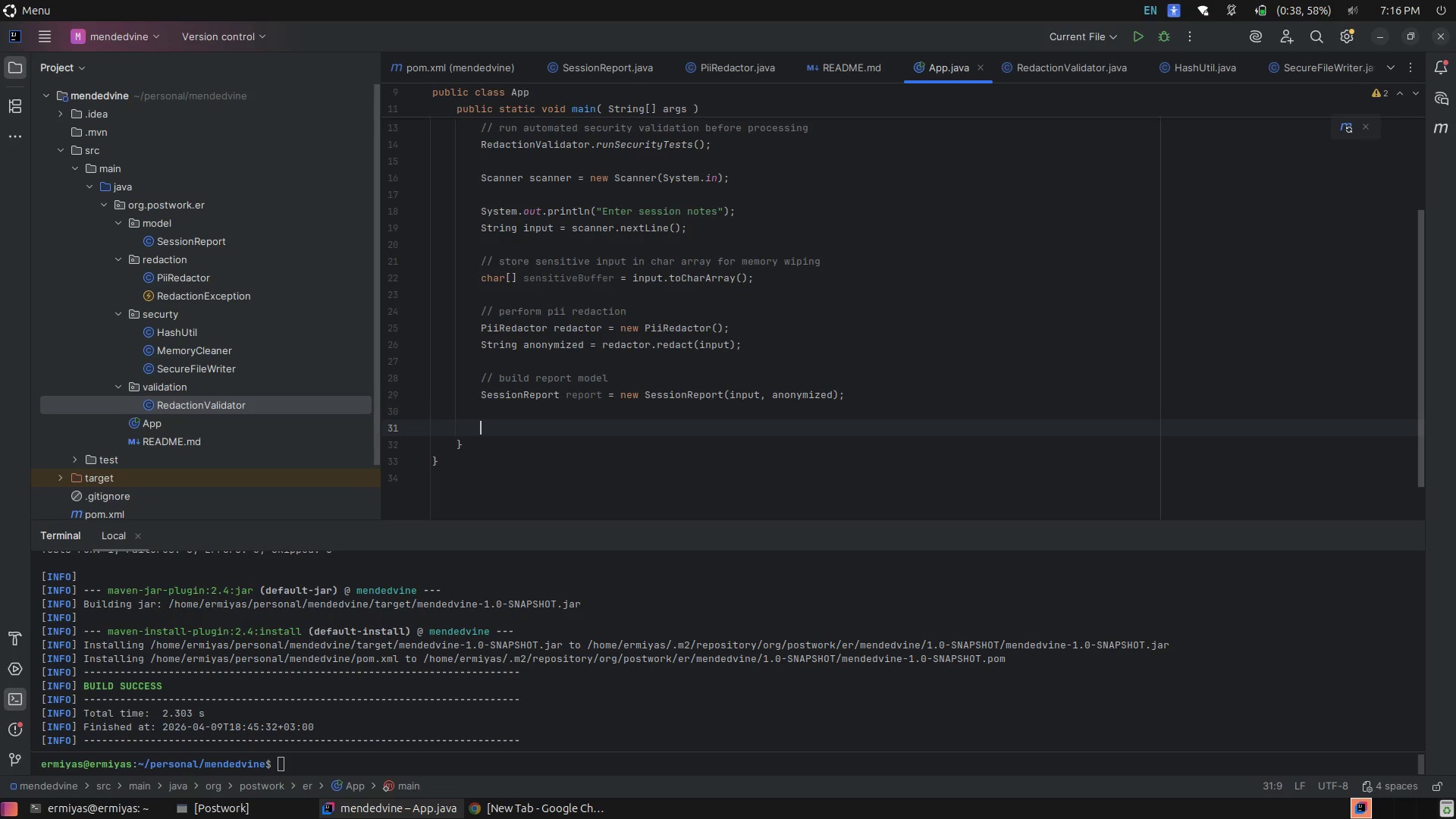 
type(// generate saled)
key(Backspace)
key(Backspace)
type(ts SHA-256 )
 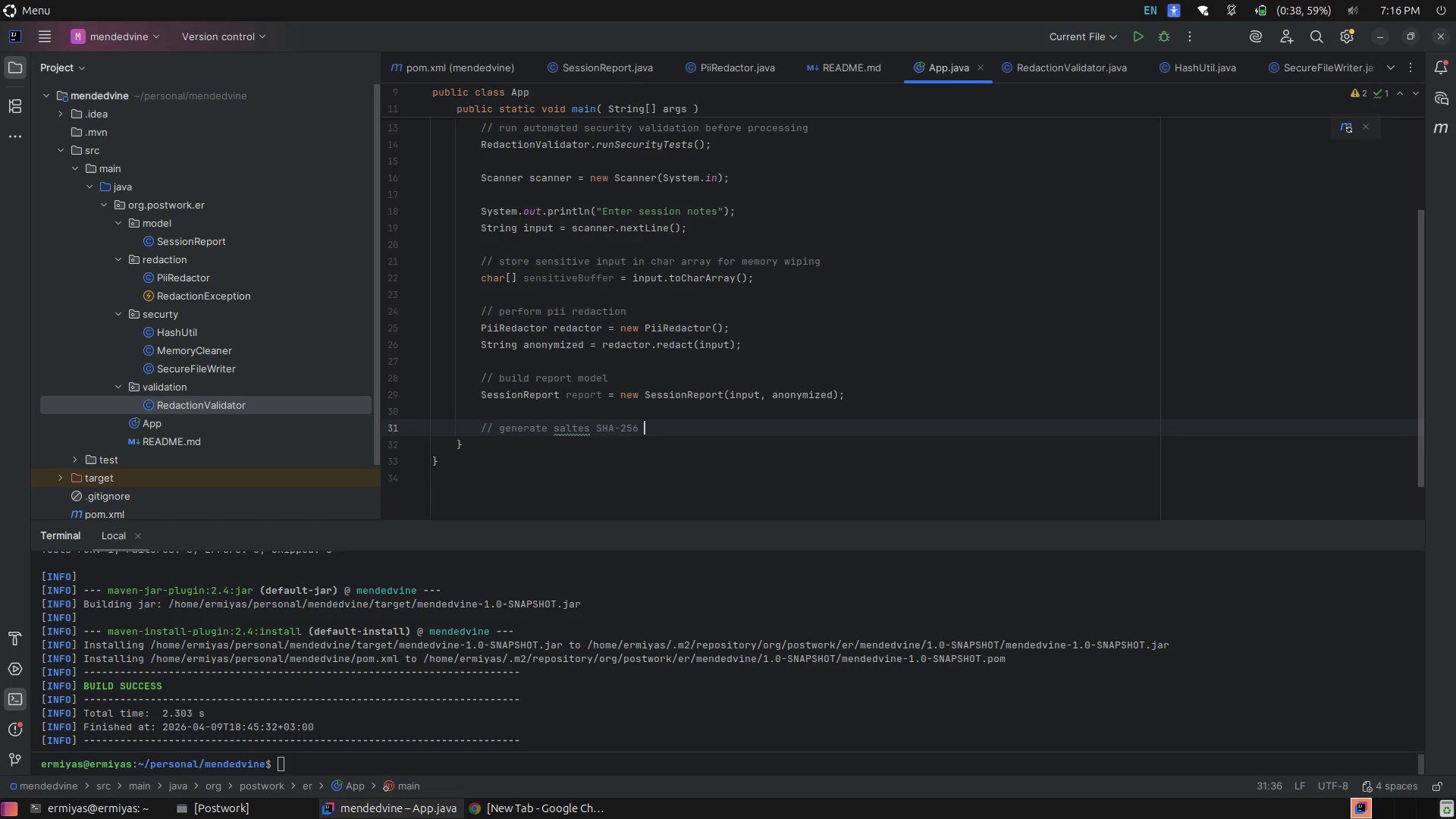 
key(ArrowLeft)
 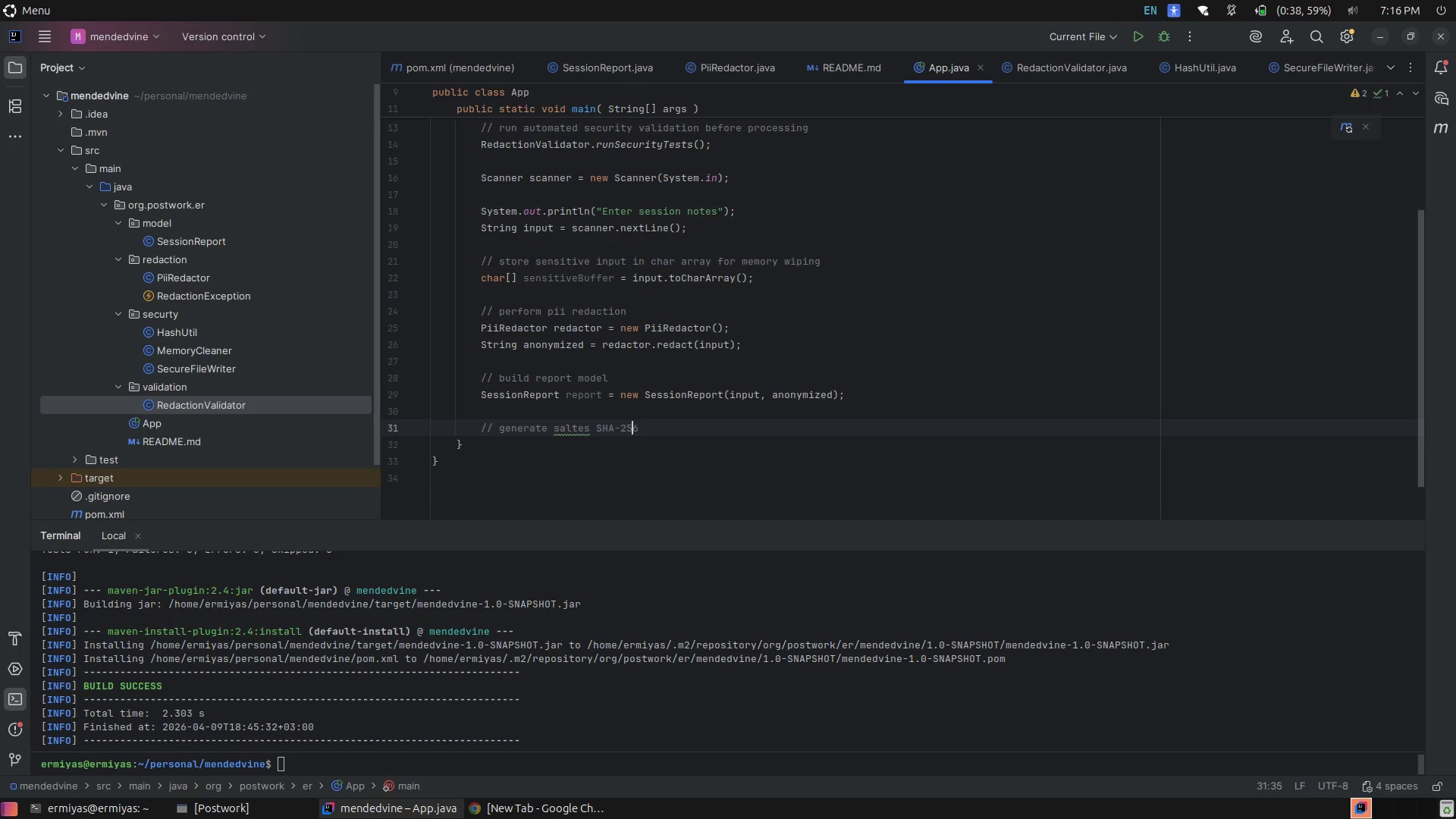 
hold_key(key=ArrowLeft, duration=0.73)
 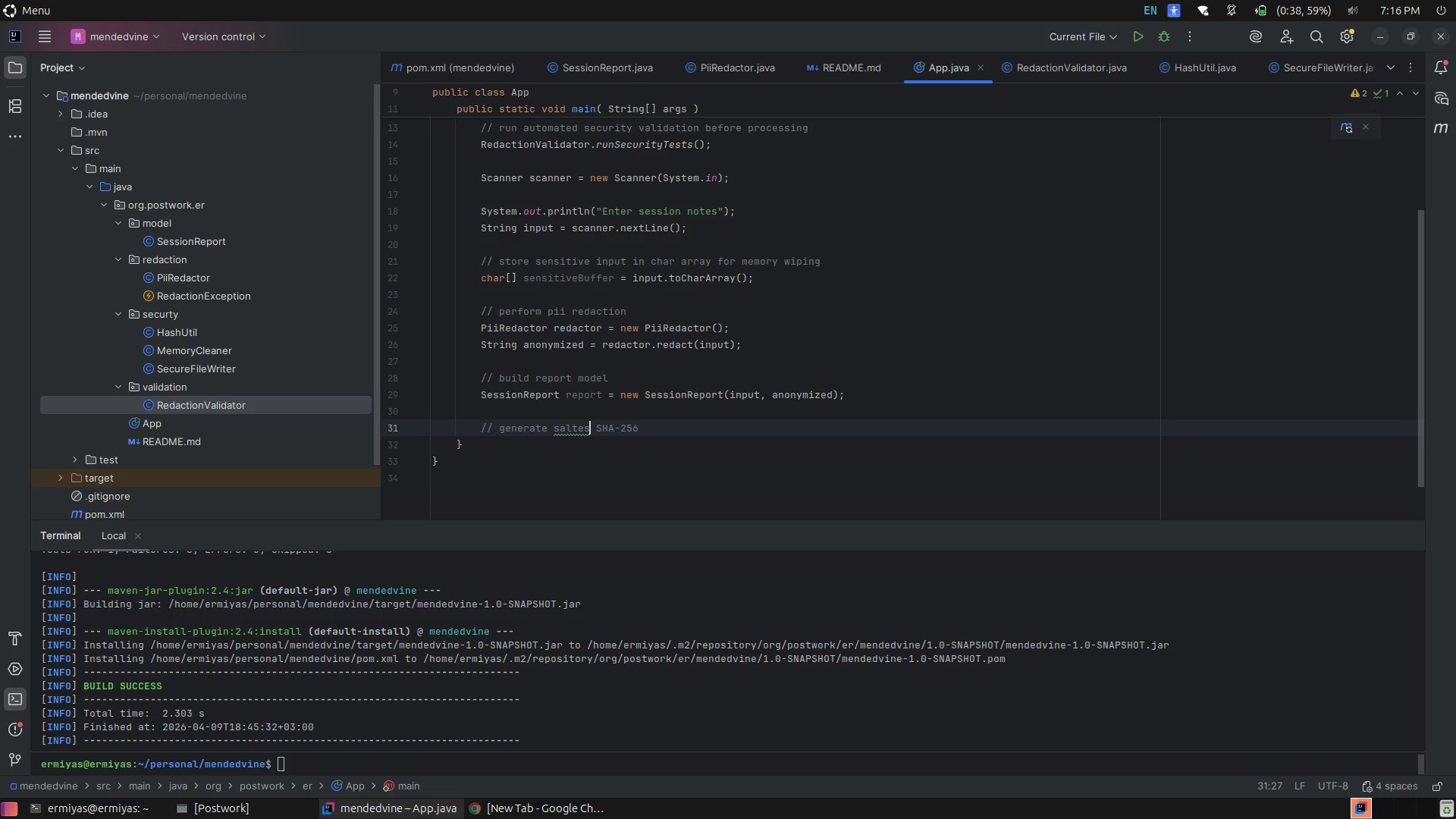 
key(Backspace)
 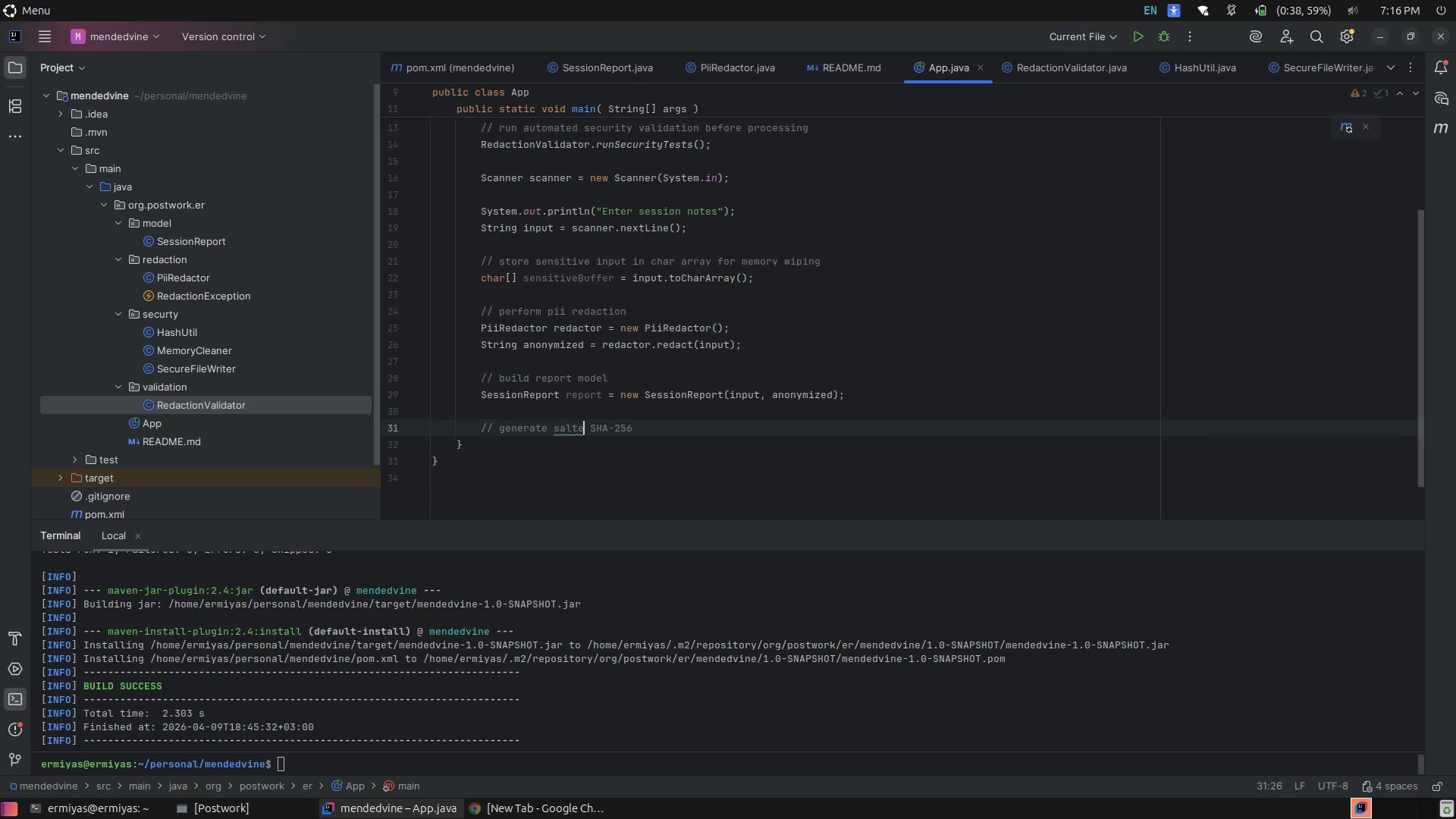 
key(D)
 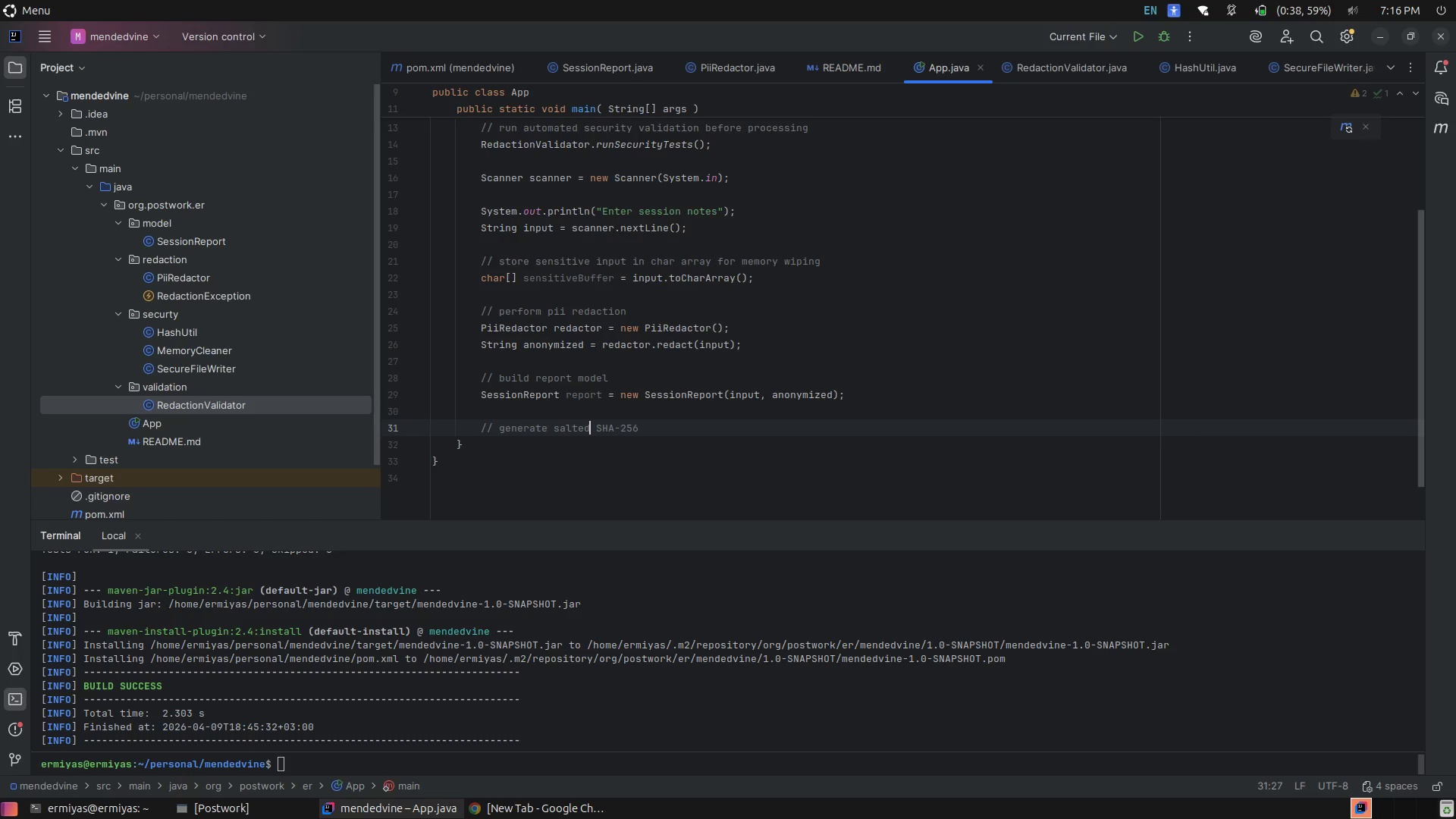 
key(ArrowRight)
 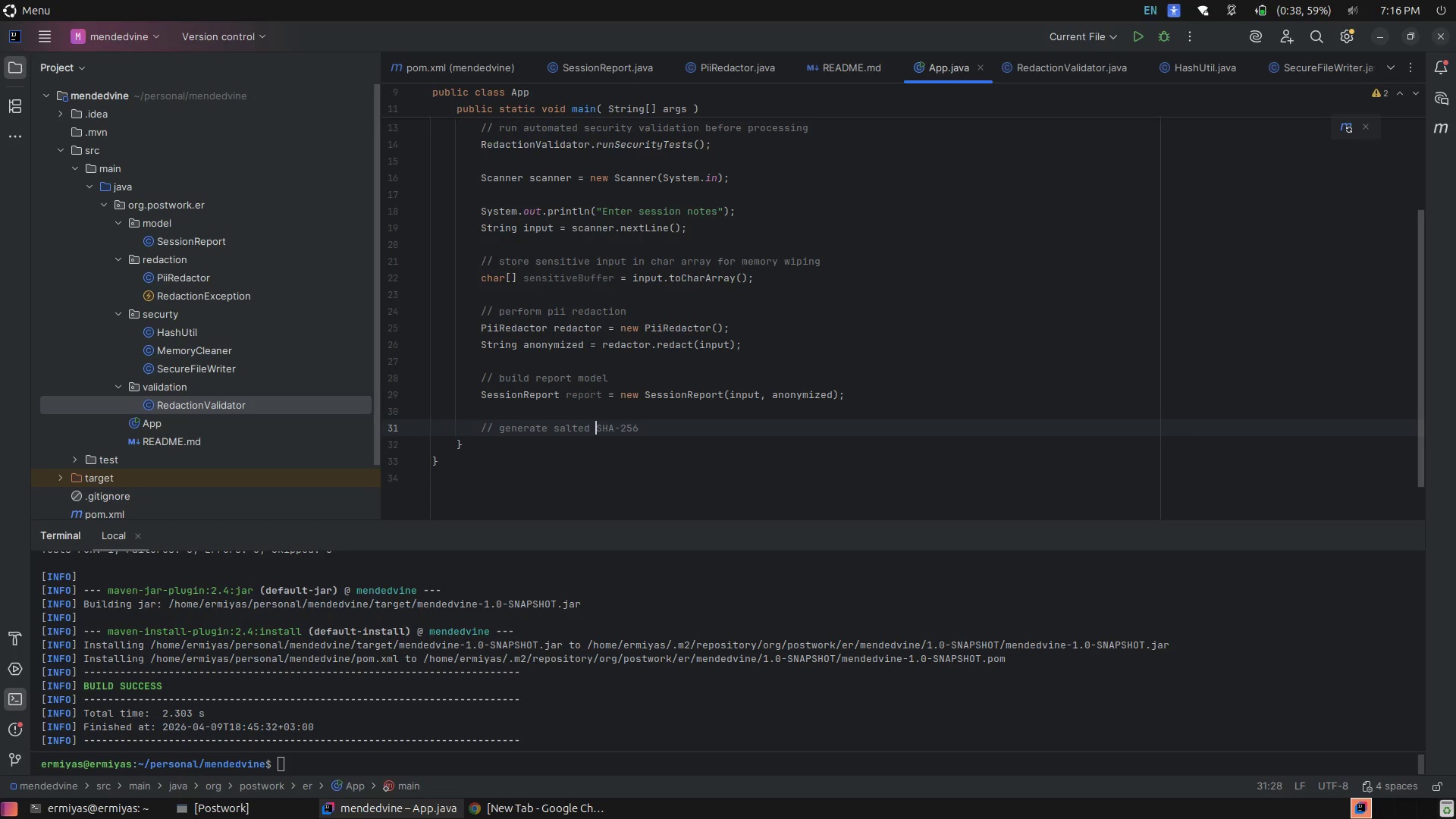 
key(ArrowRight)
 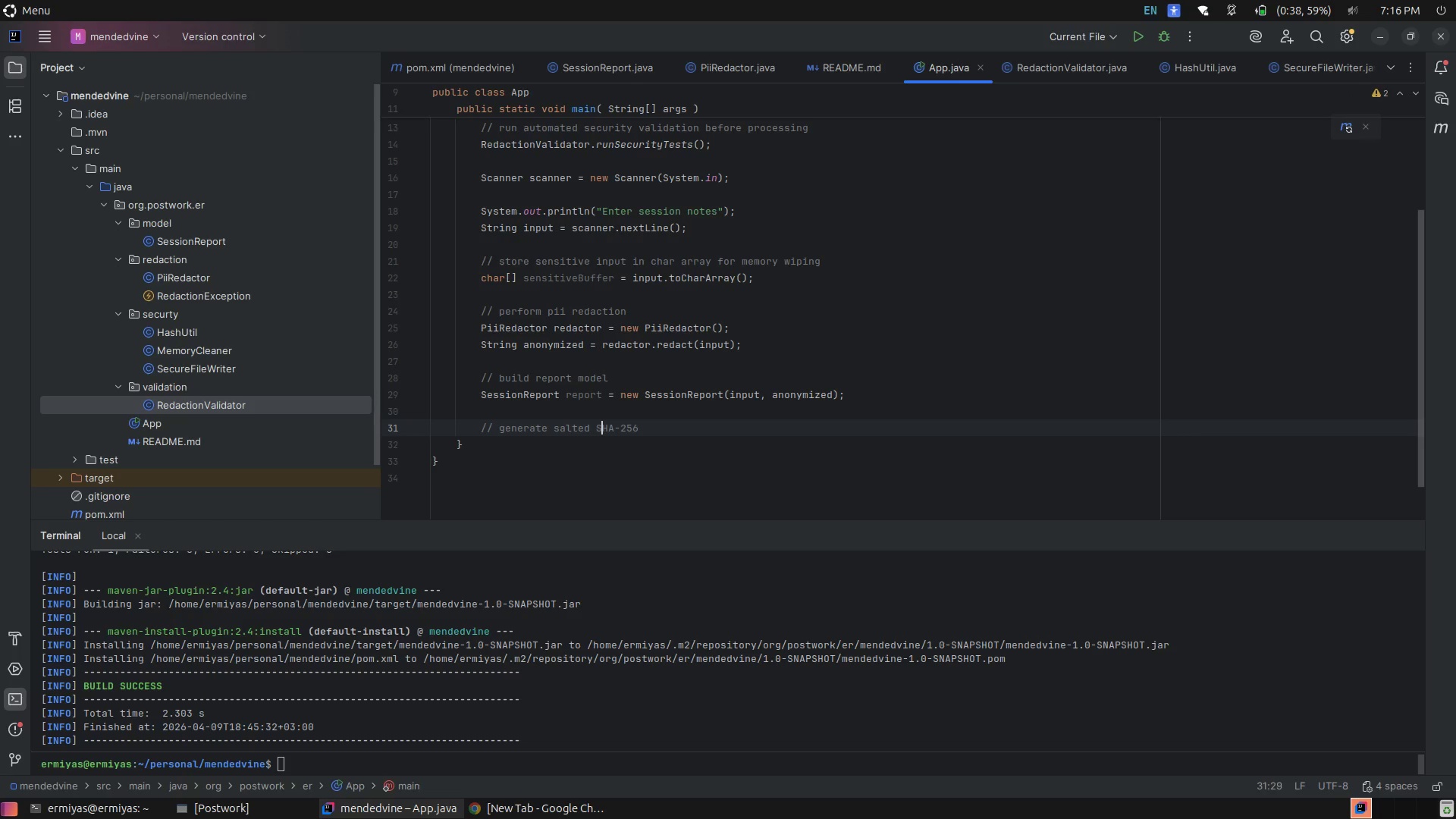 
key(ArrowRight)
 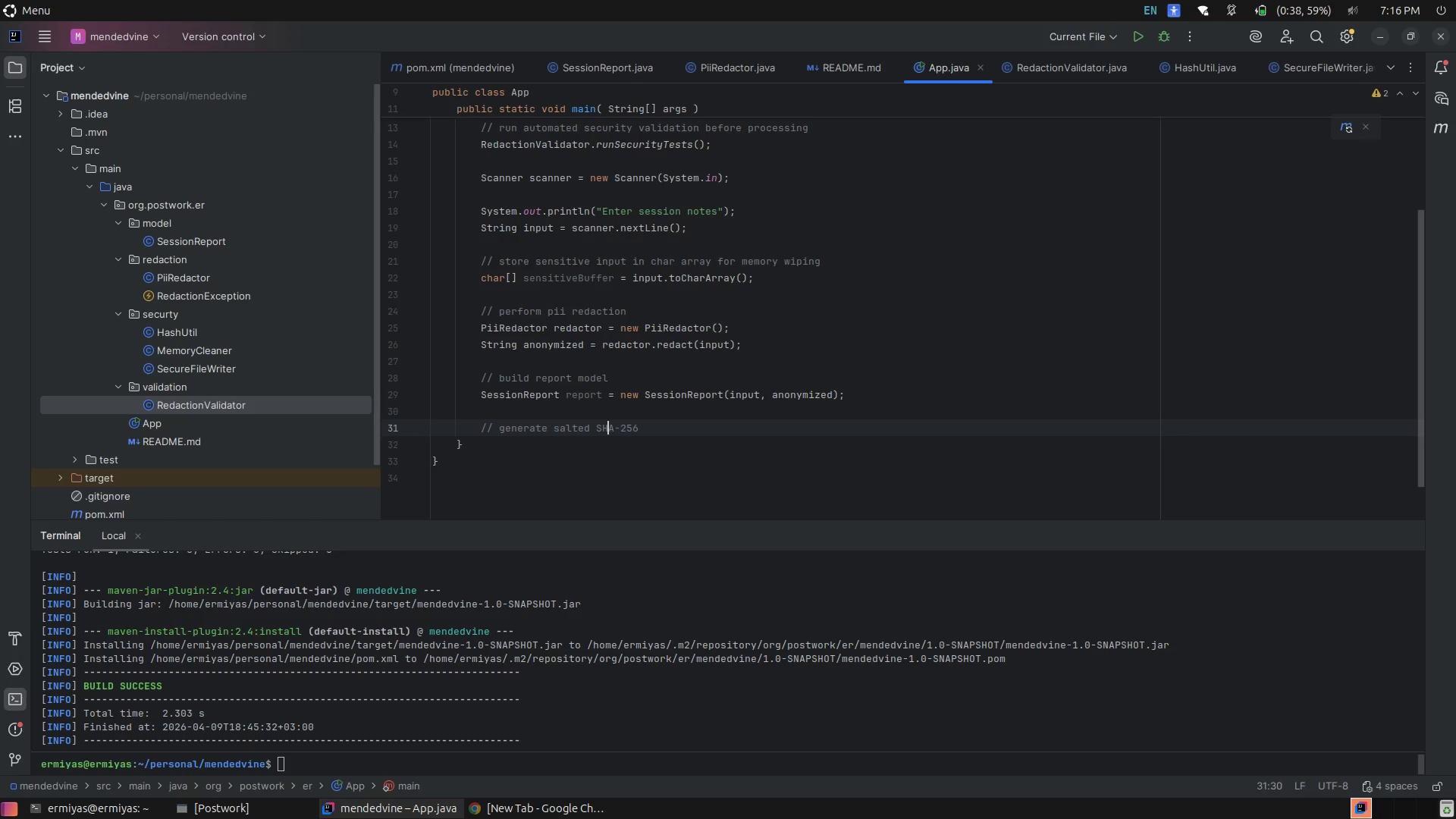 
key(ArrowRight)